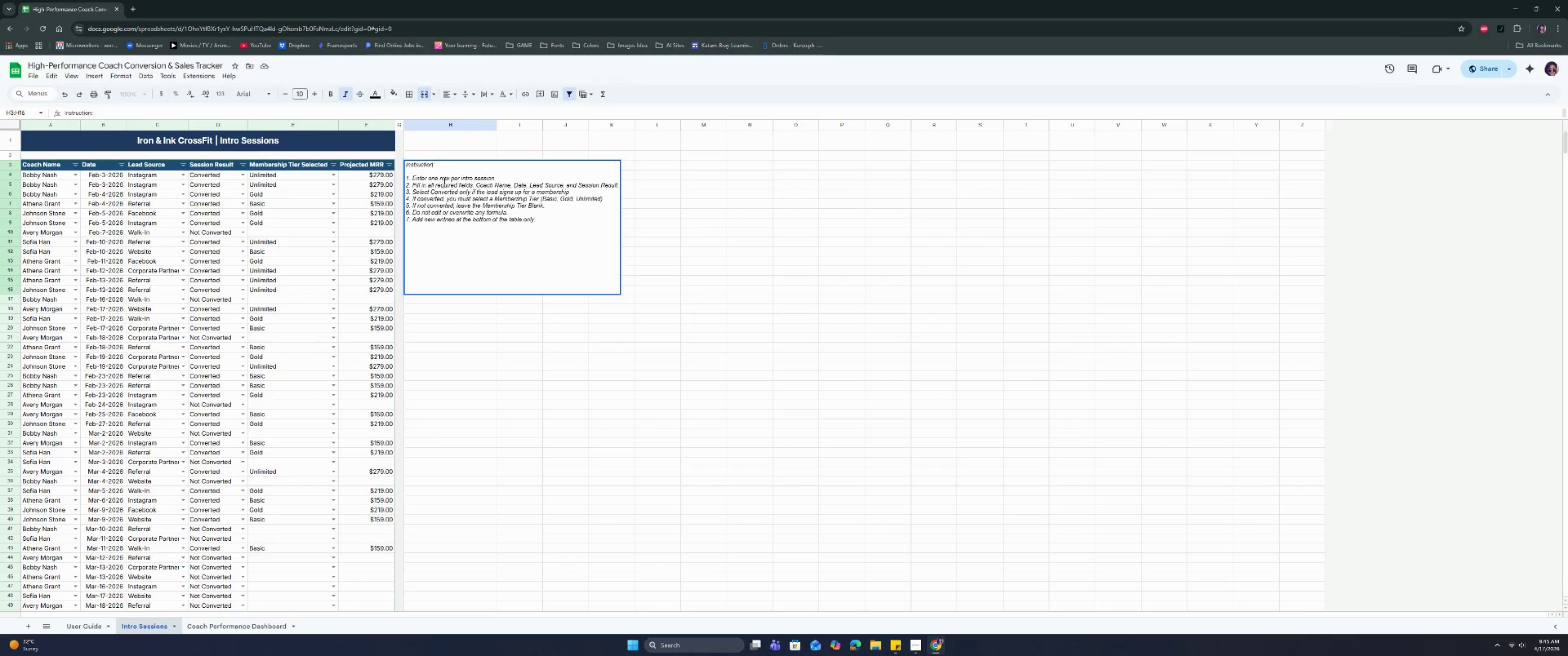 
key(S)
 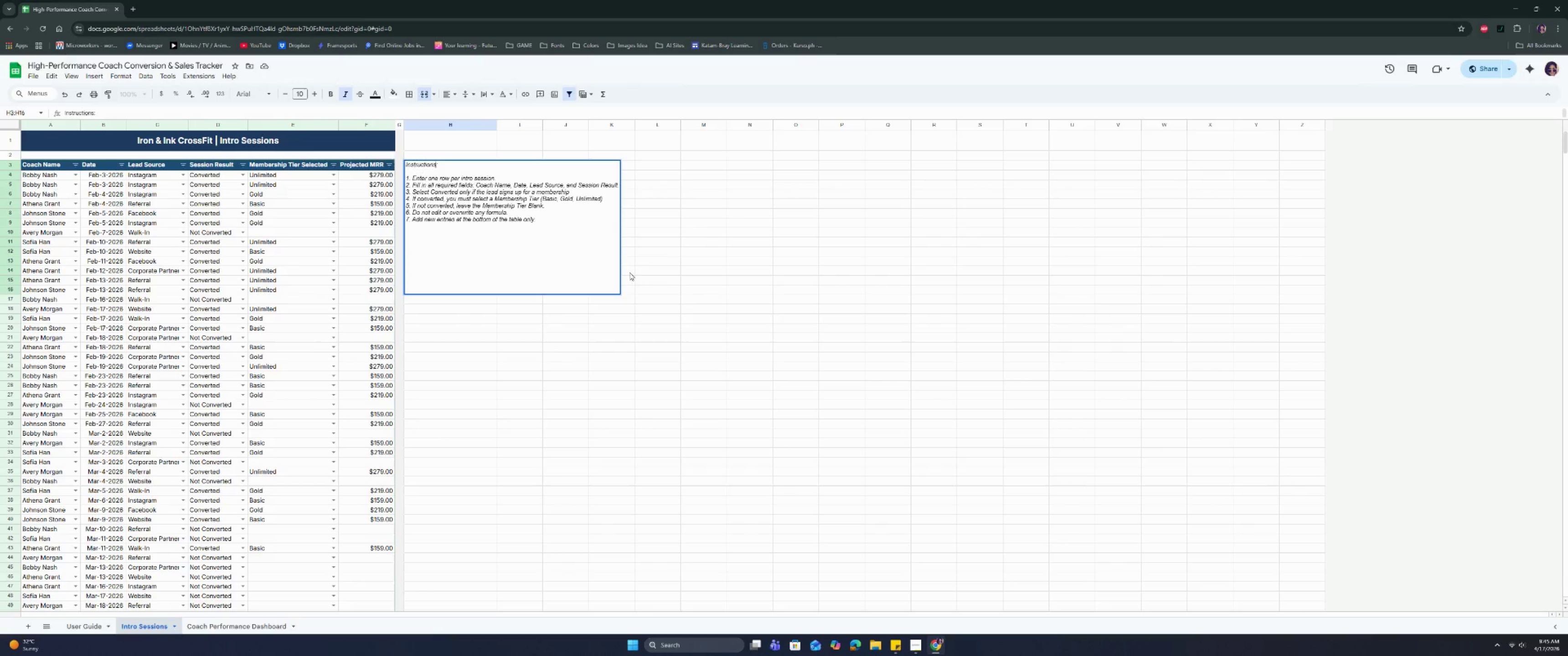 
left_click([666, 301])
 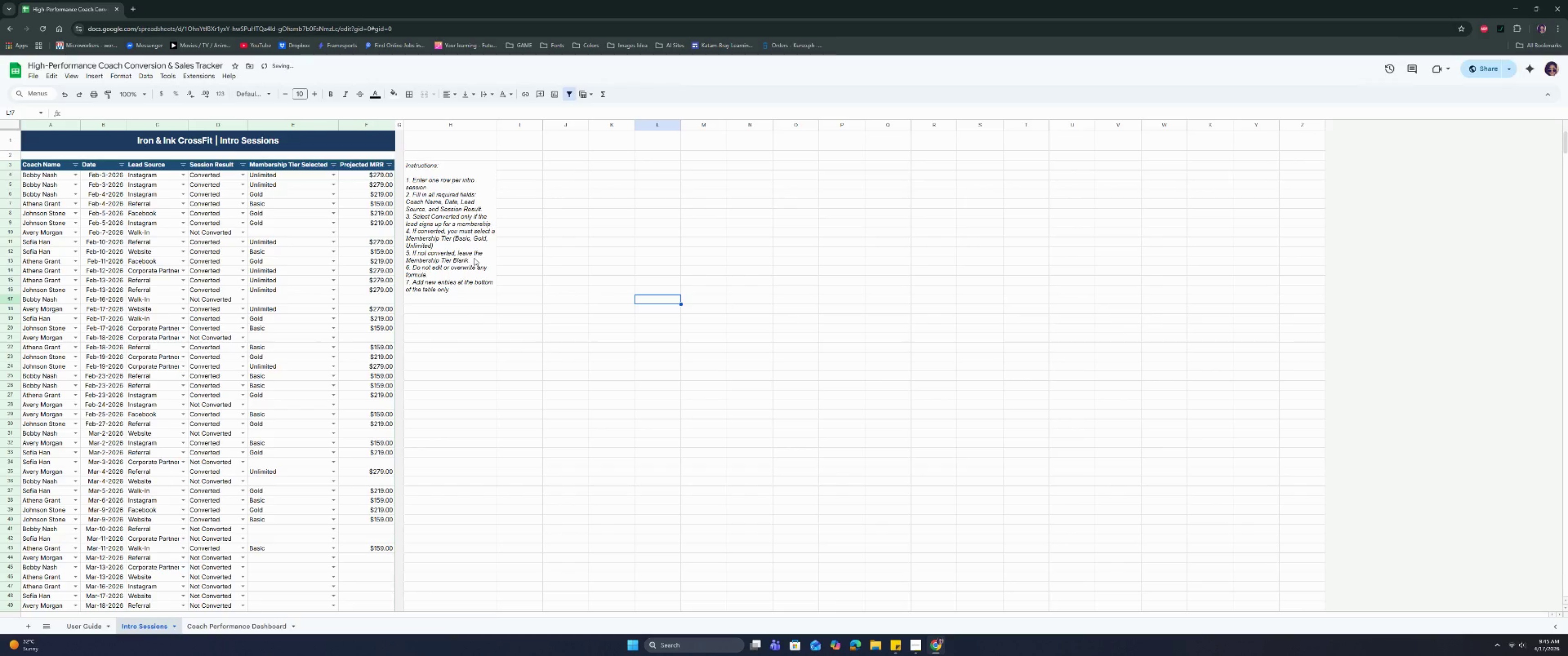 
left_click([474, 258])
 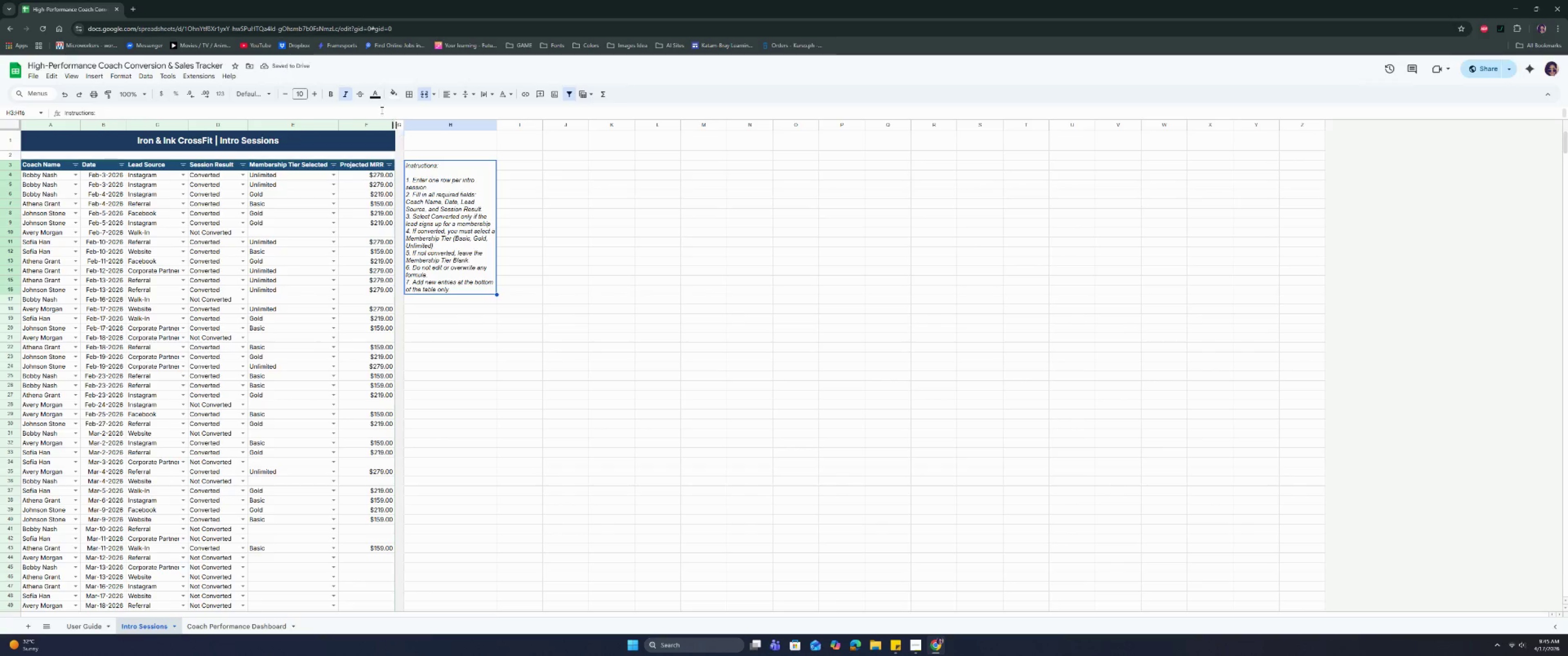 
left_click([376, 100])
 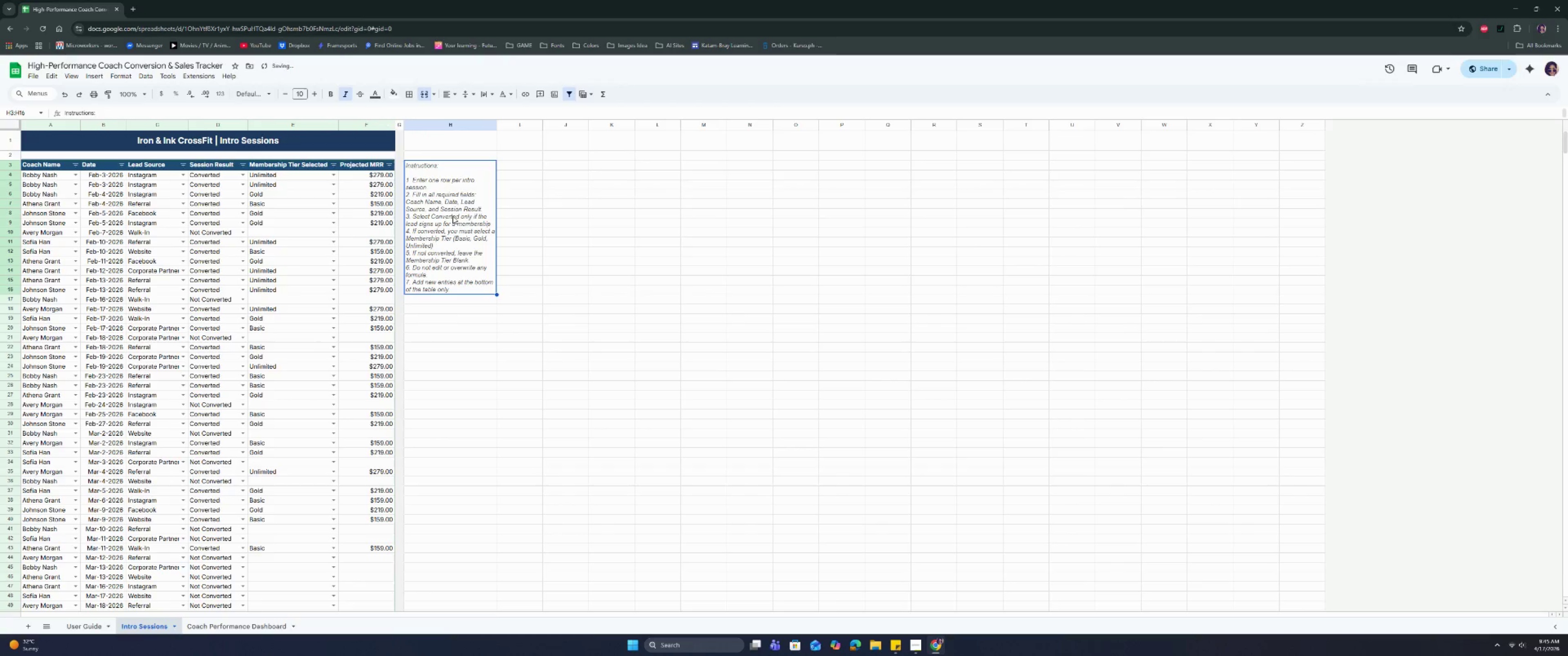 
left_click([452, 215])
 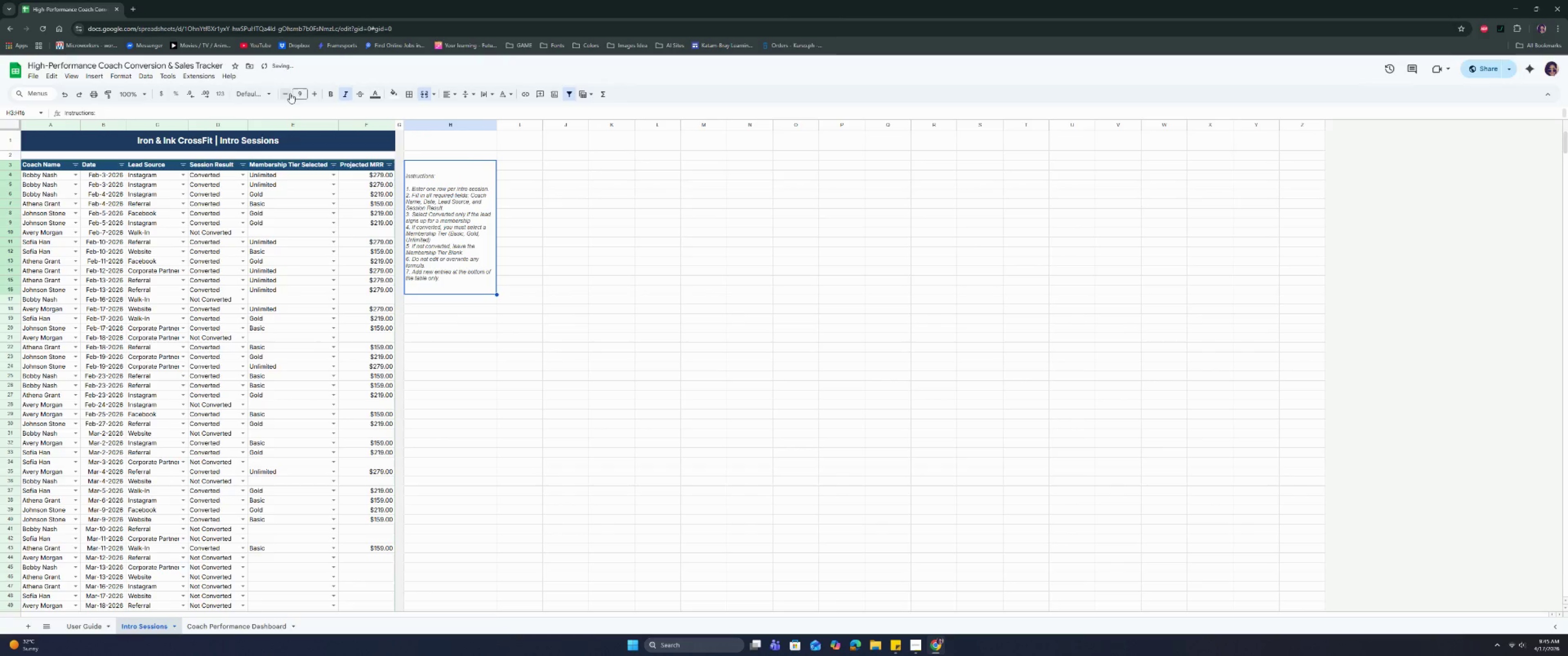 
left_click([563, 281])
 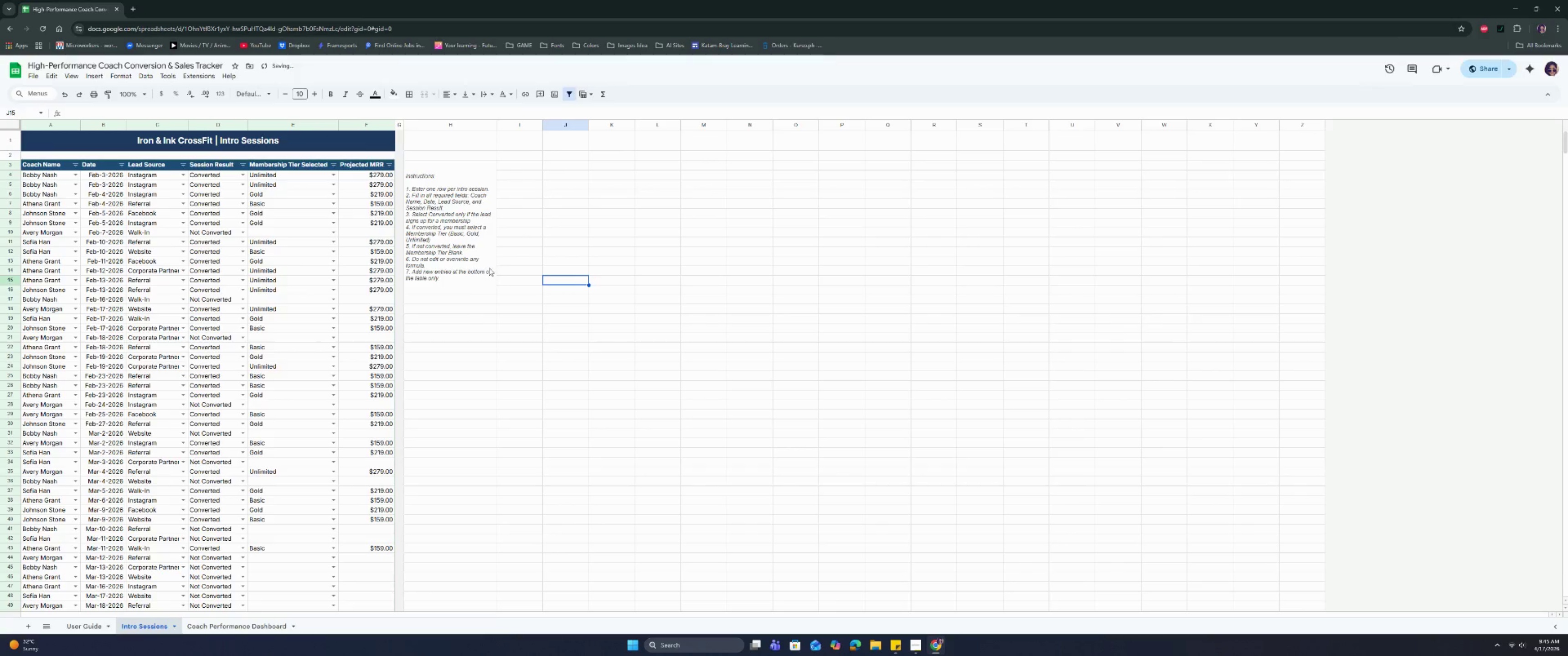 
left_click([483, 266])
 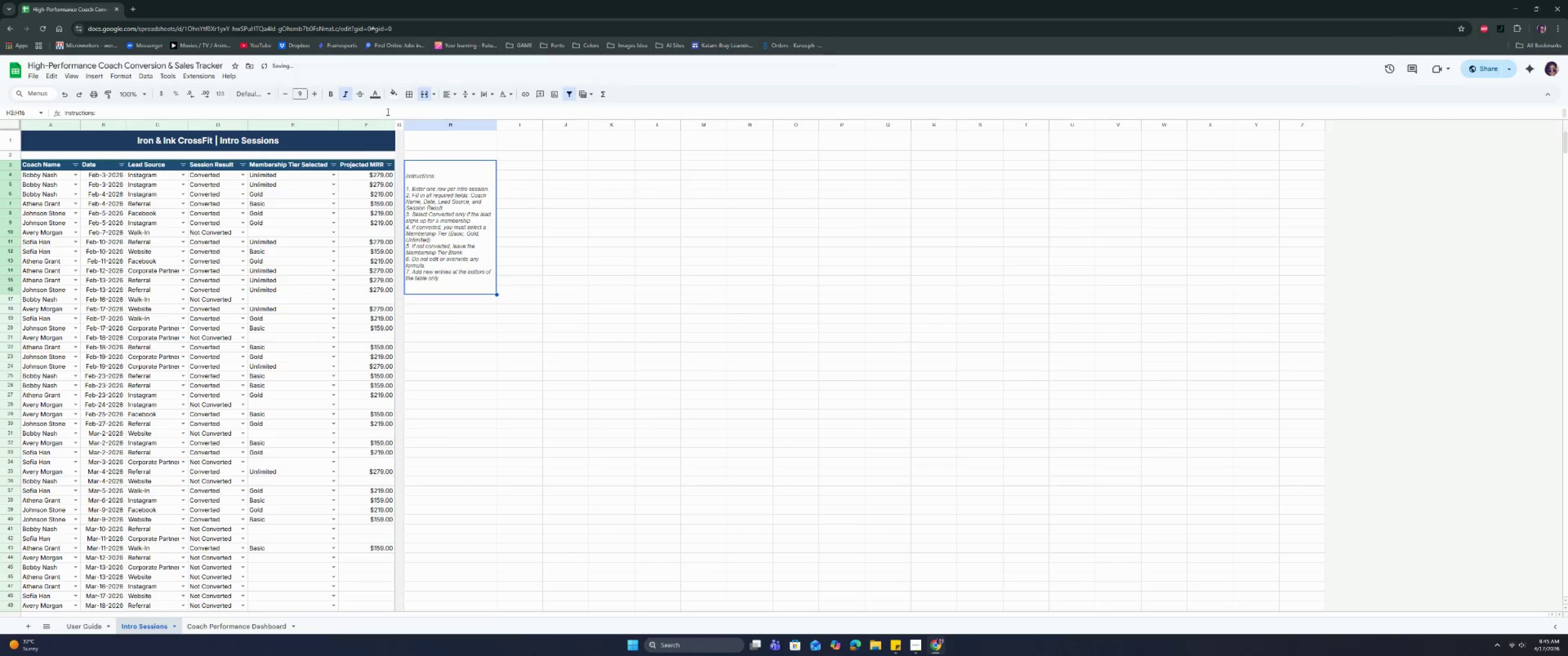 
left_click([394, 94])
 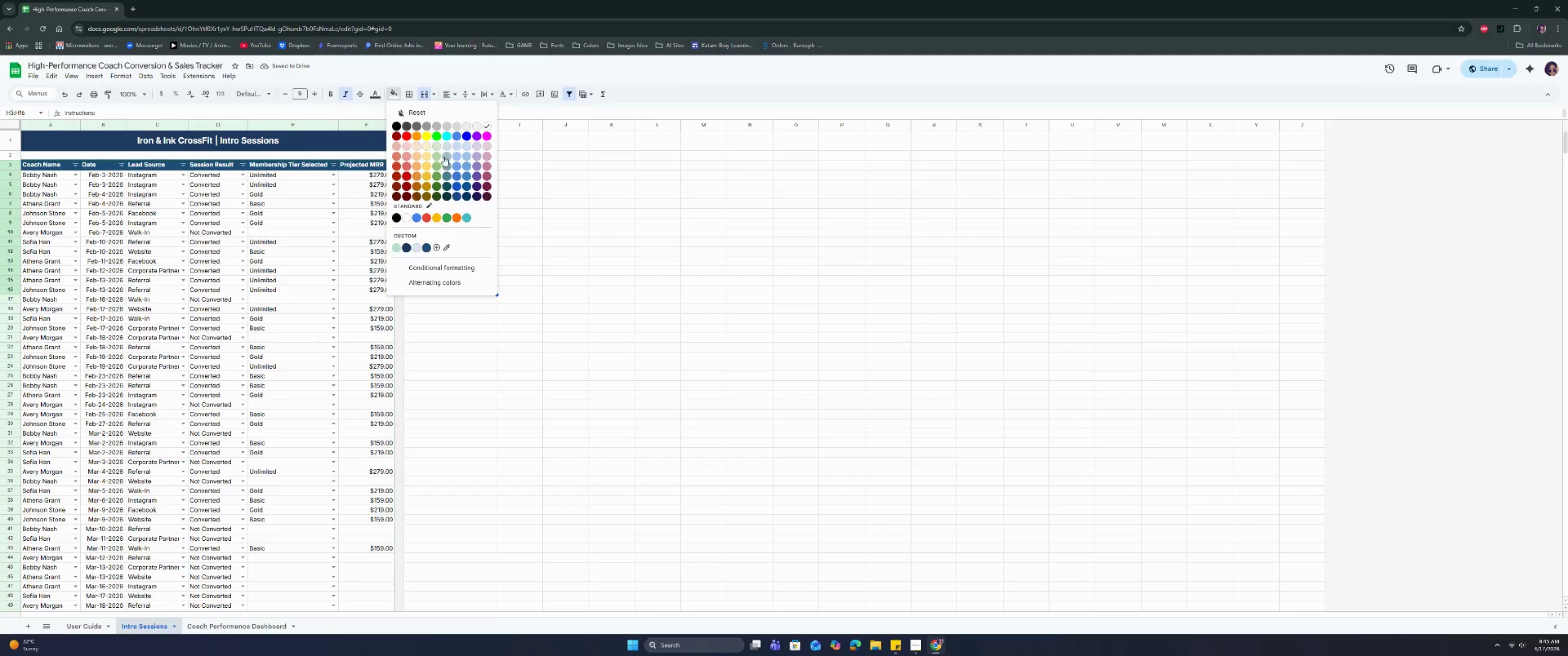 
left_click([456, 145])
 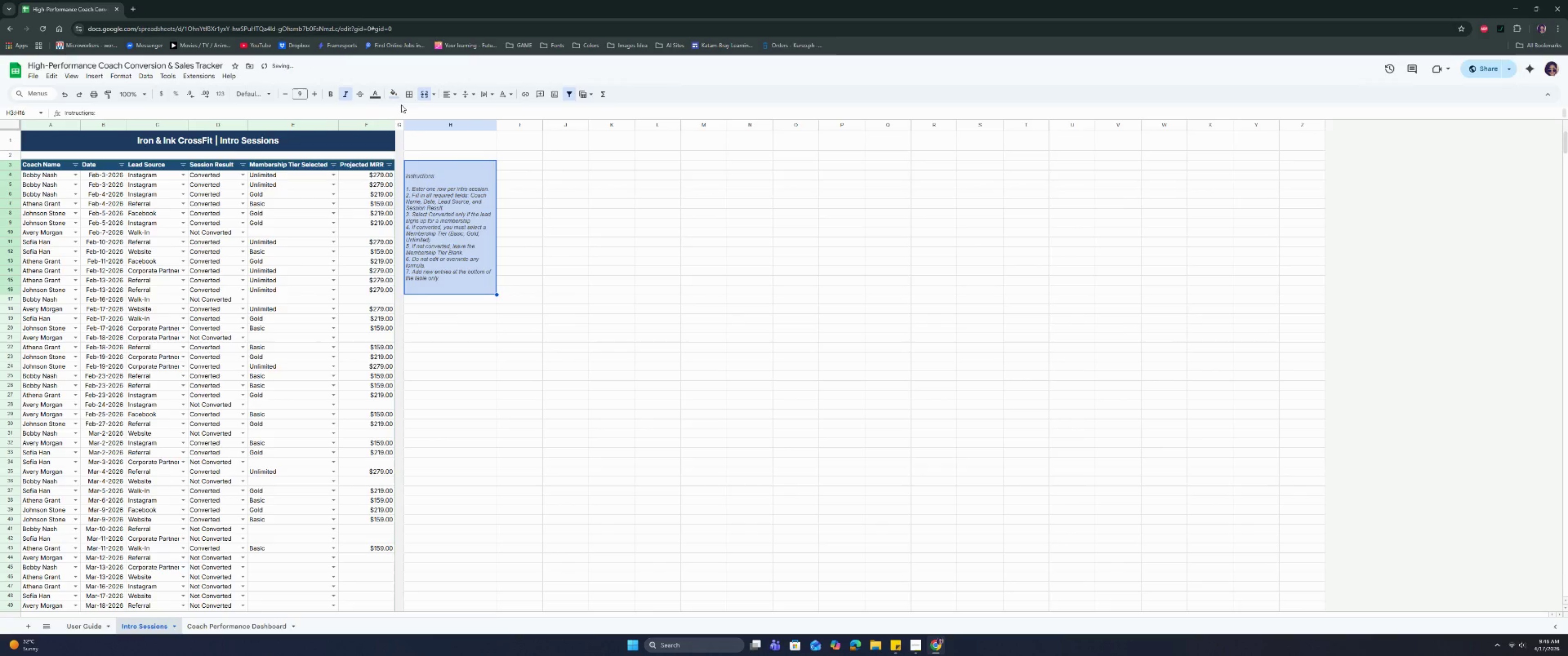 
left_click([396, 96])
 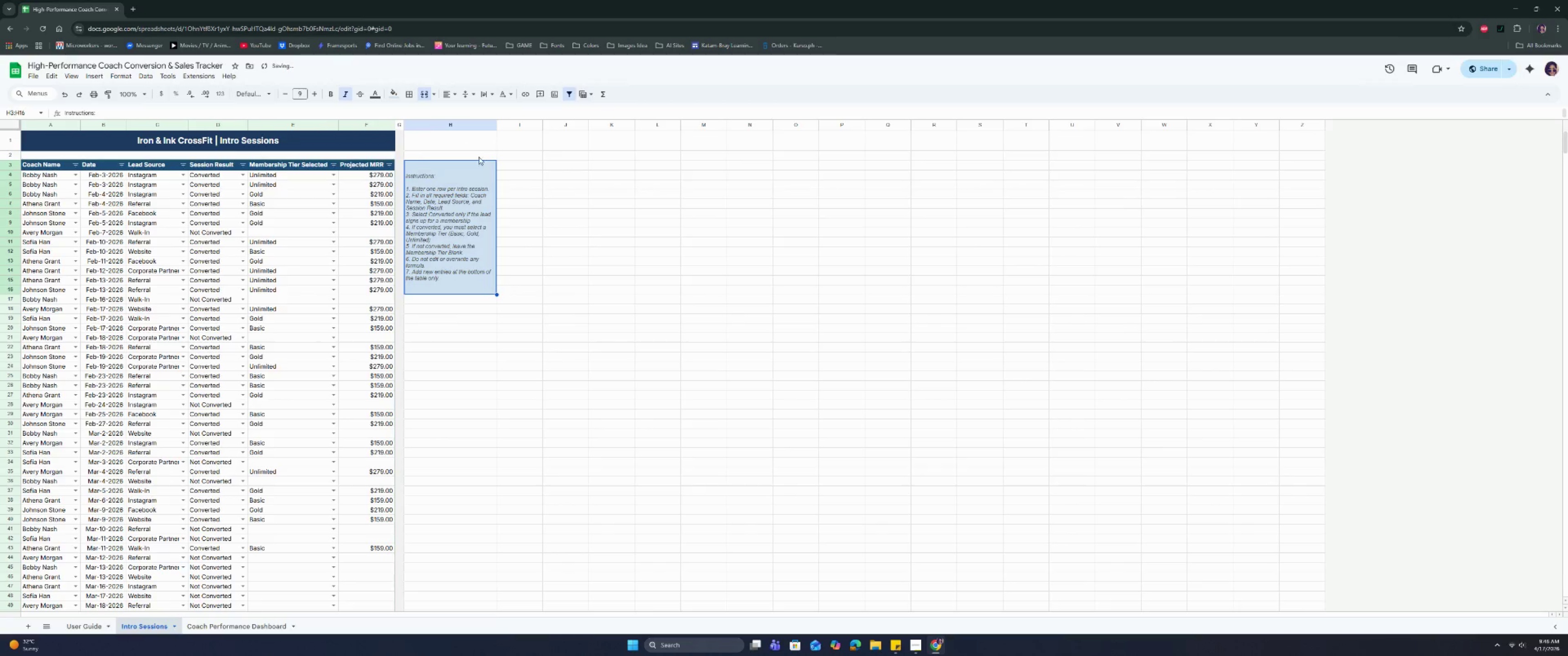 
double_click([562, 242])
 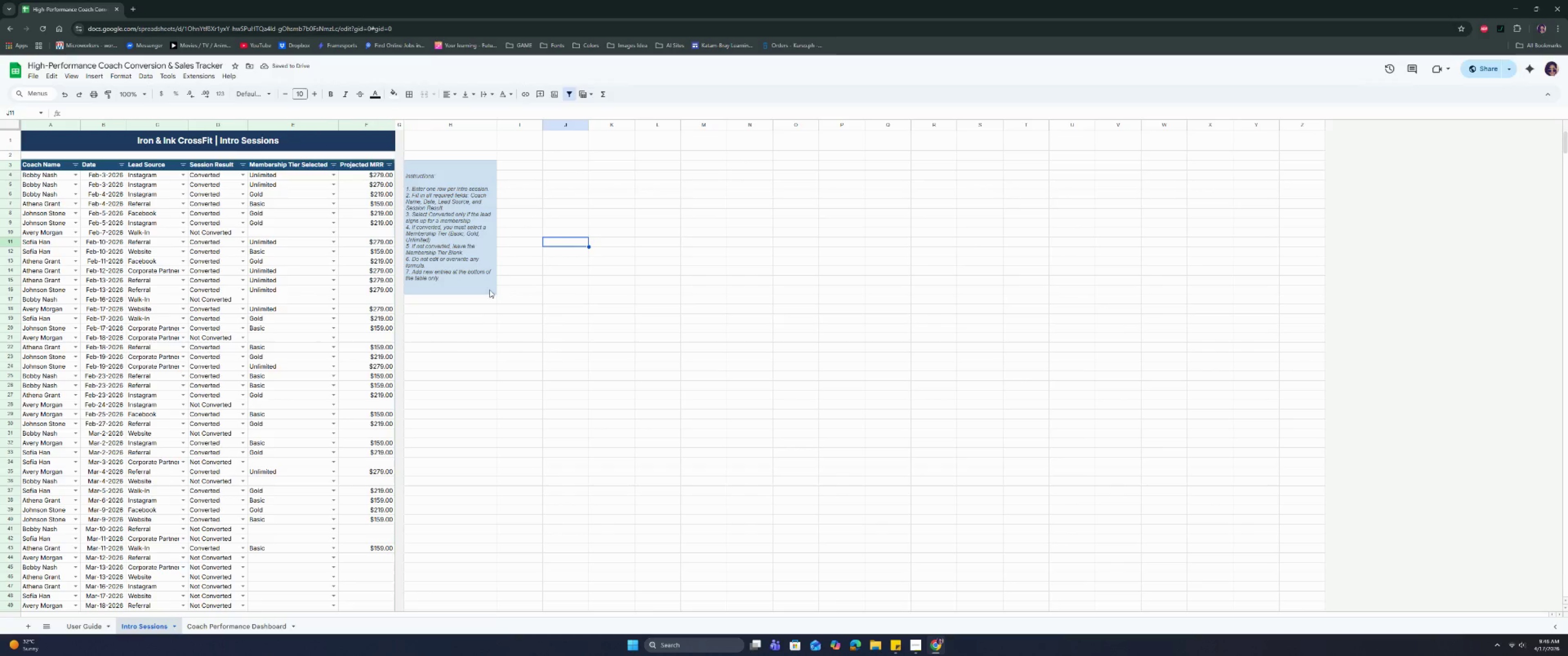 
left_click_drag(start_coordinate=[508, 125], to_coordinate=[1329, 128])
 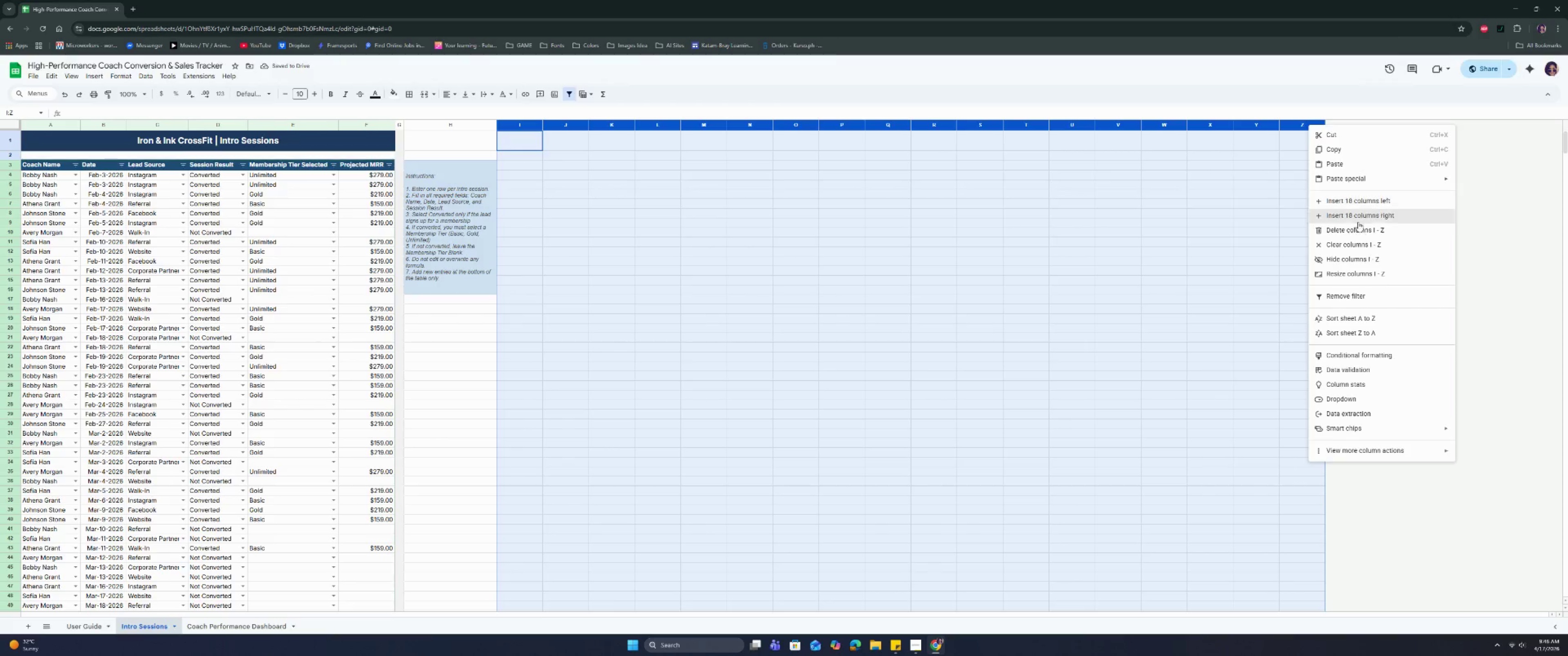 
left_click([1358, 227])
 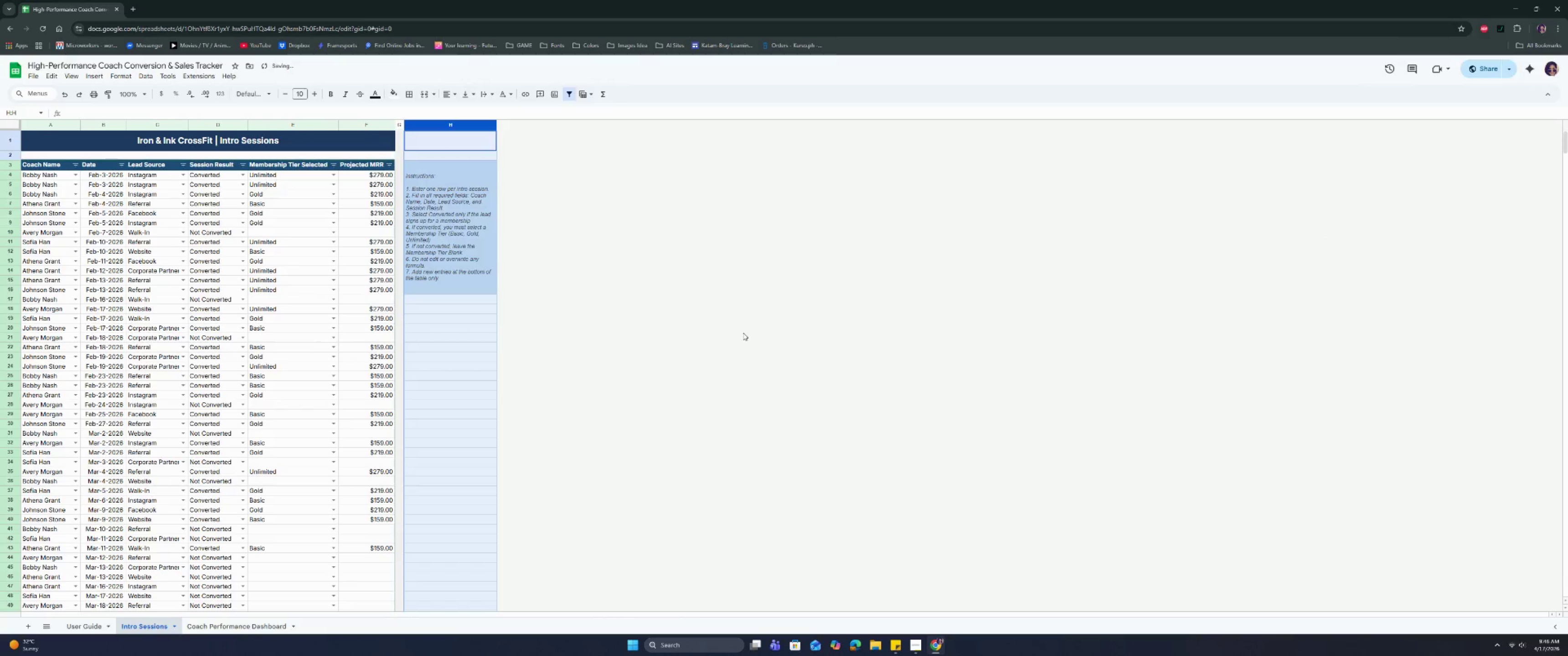 
left_click([743, 333])
 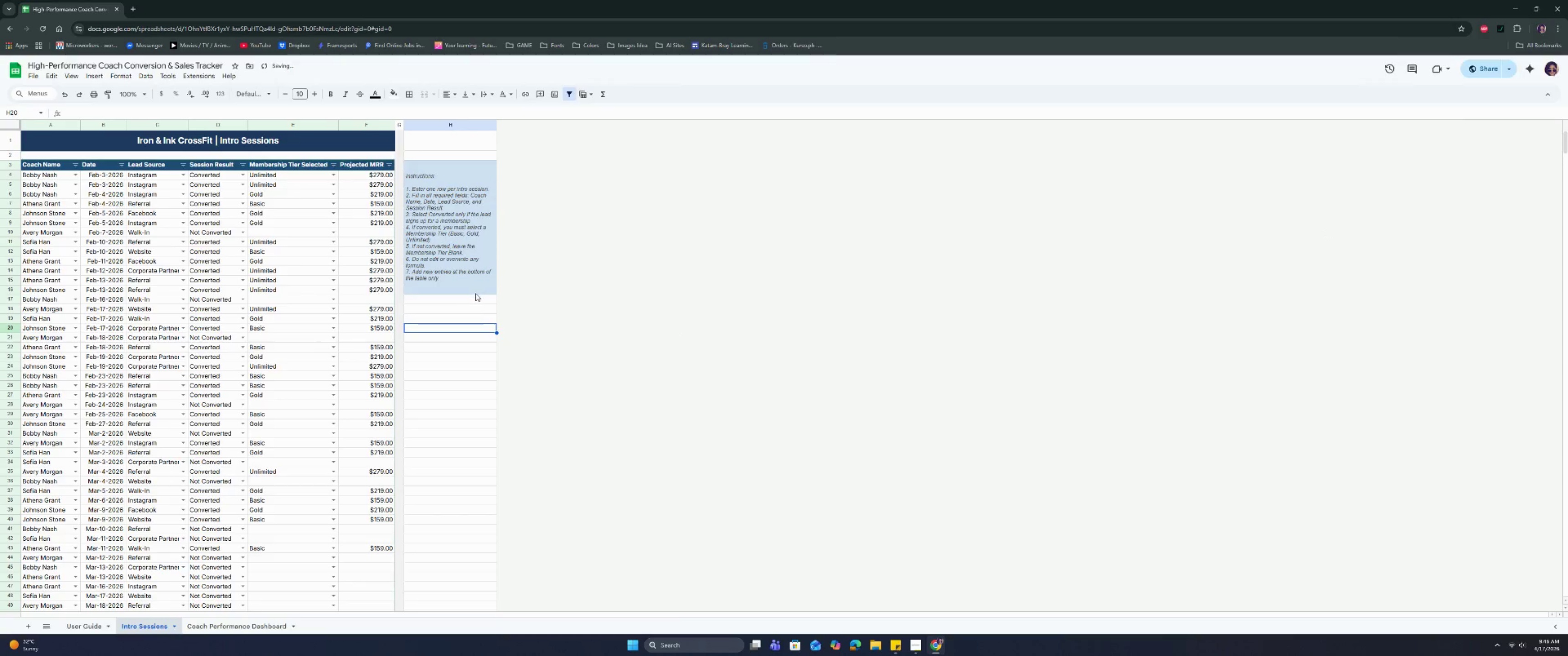 
left_click([469, 302])
 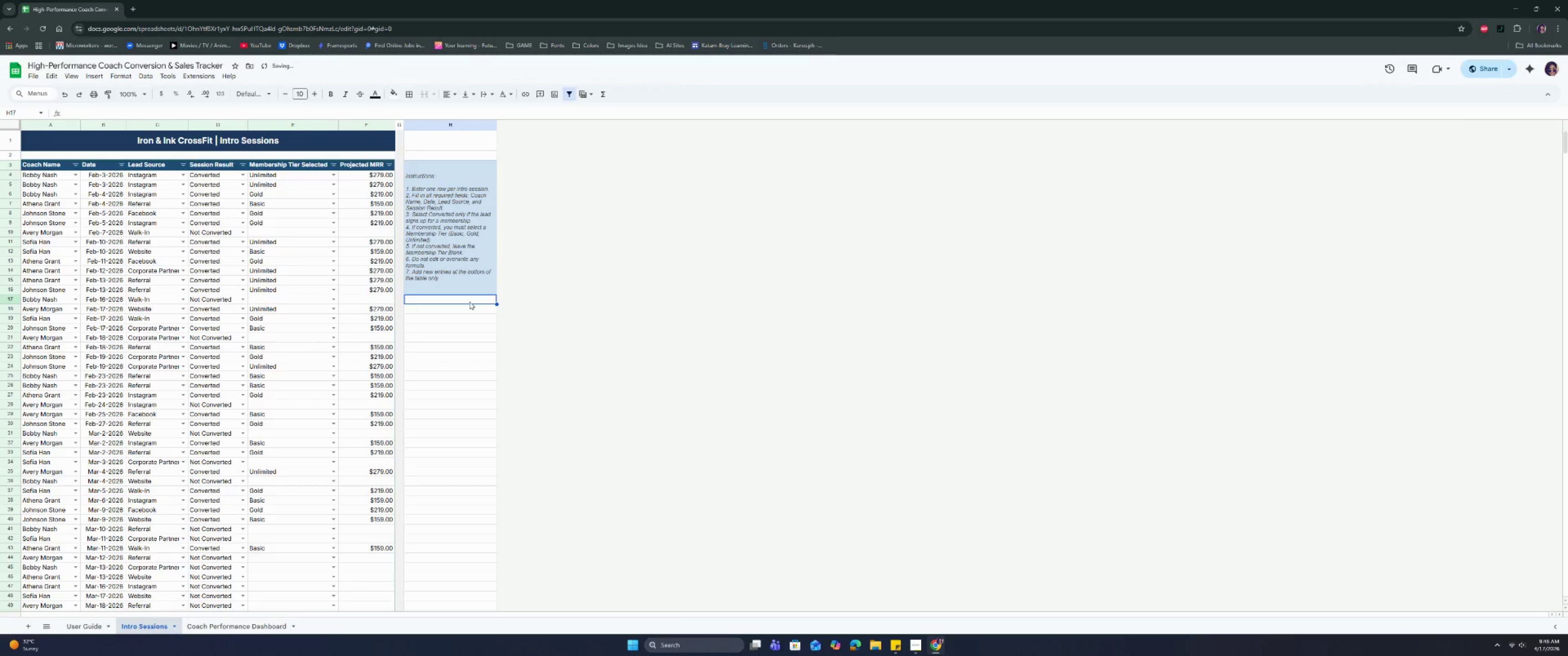 
key(Control+Shift+ArrowDown)
 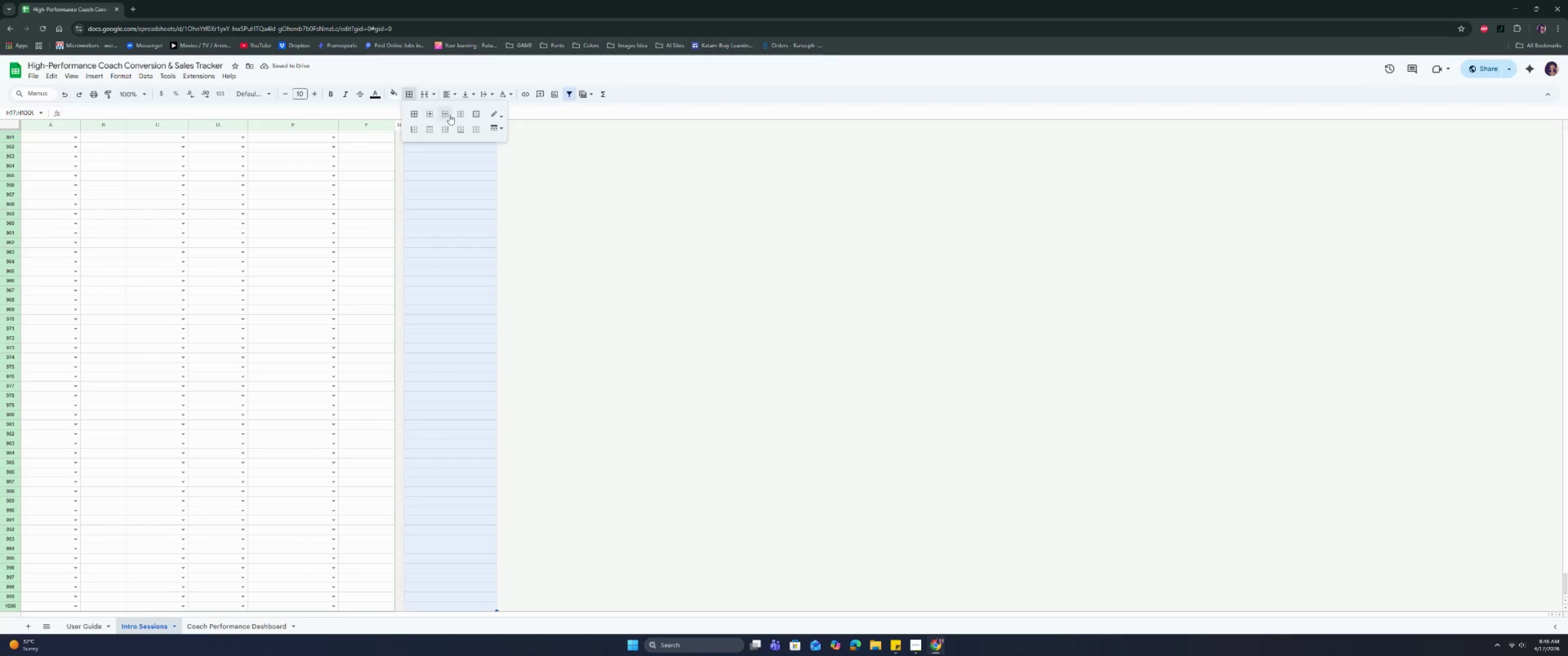 
left_click([495, 114])
 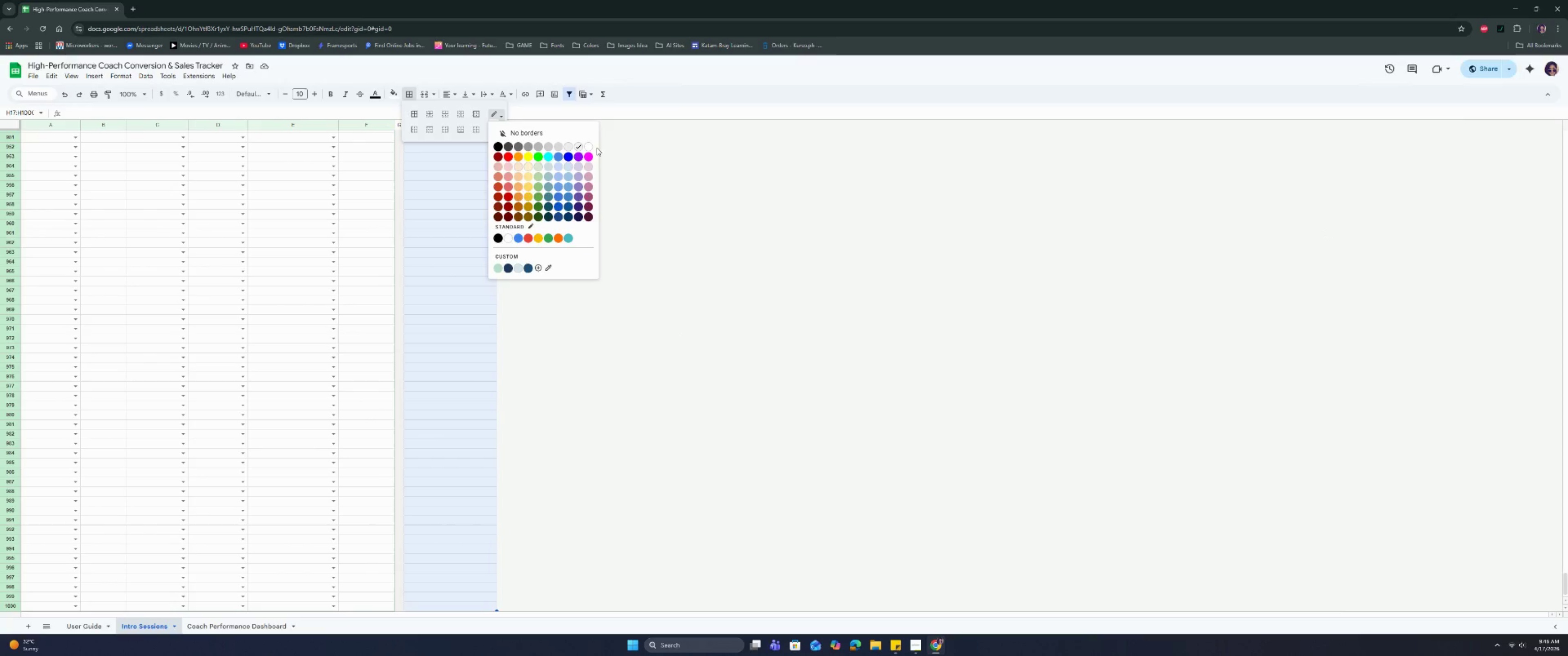 
left_click([590, 147])
 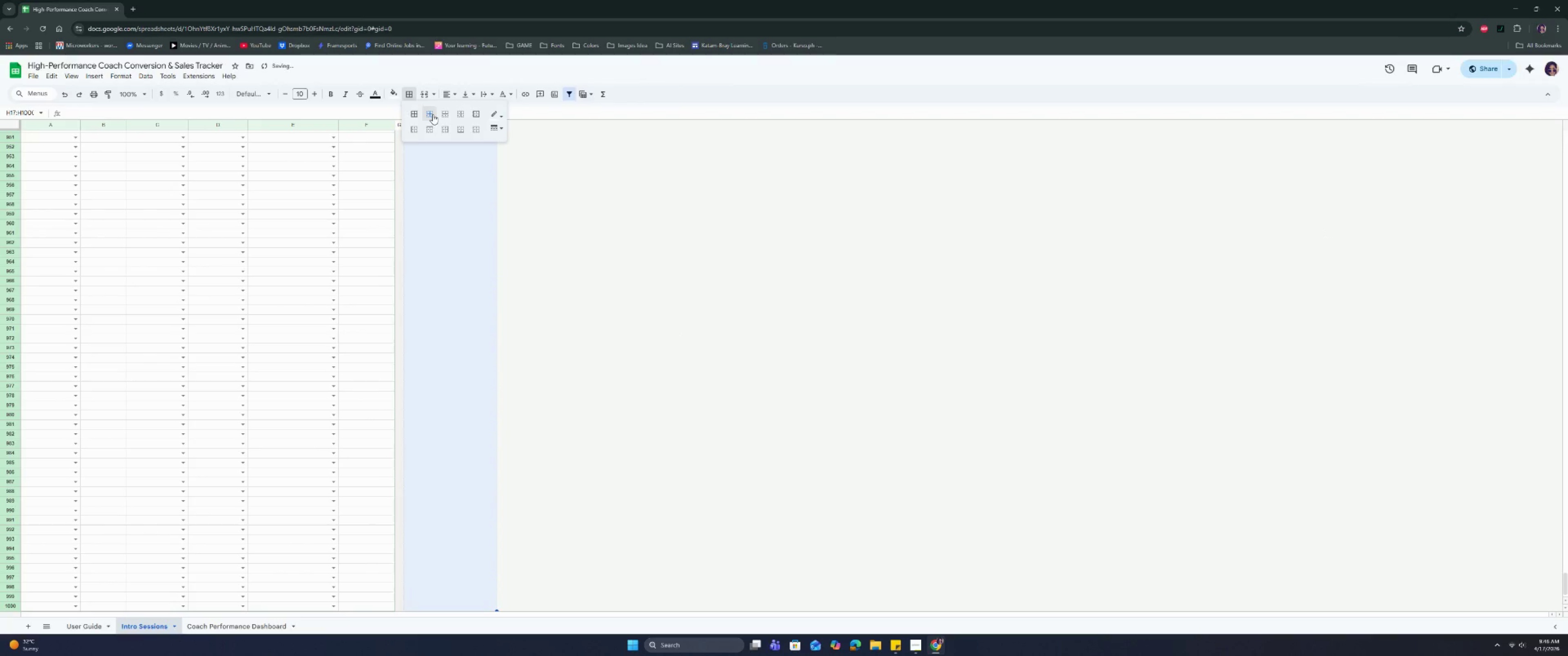 
left_click([450, 130])
 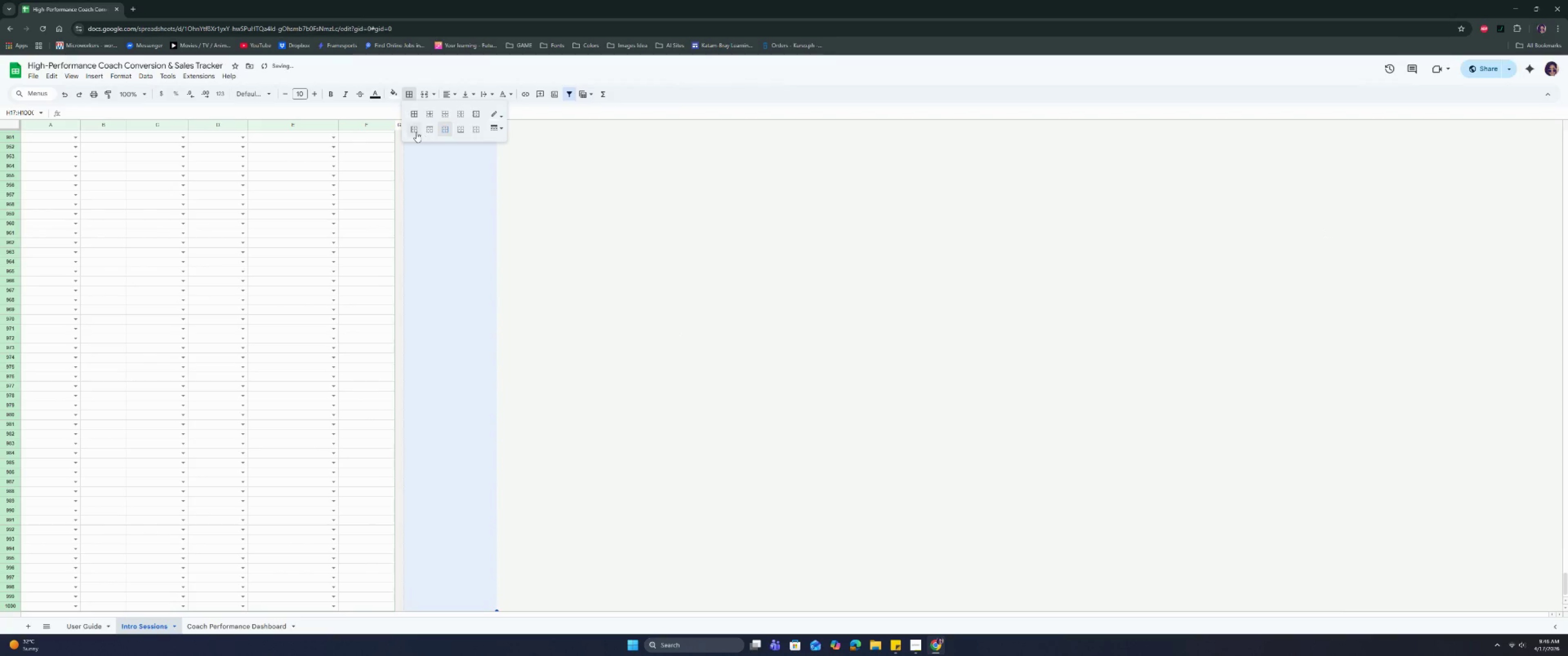 
left_click([414, 130])
 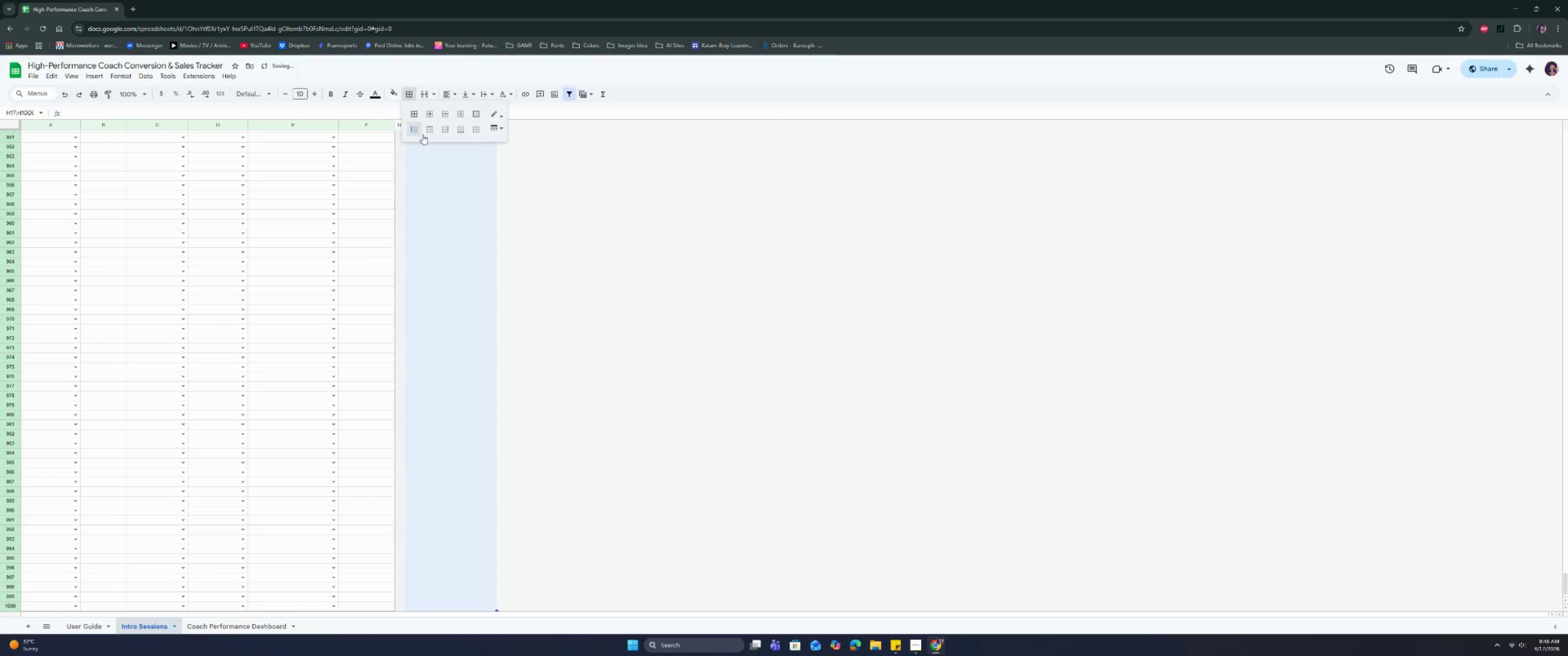 
left_click([459, 129])
 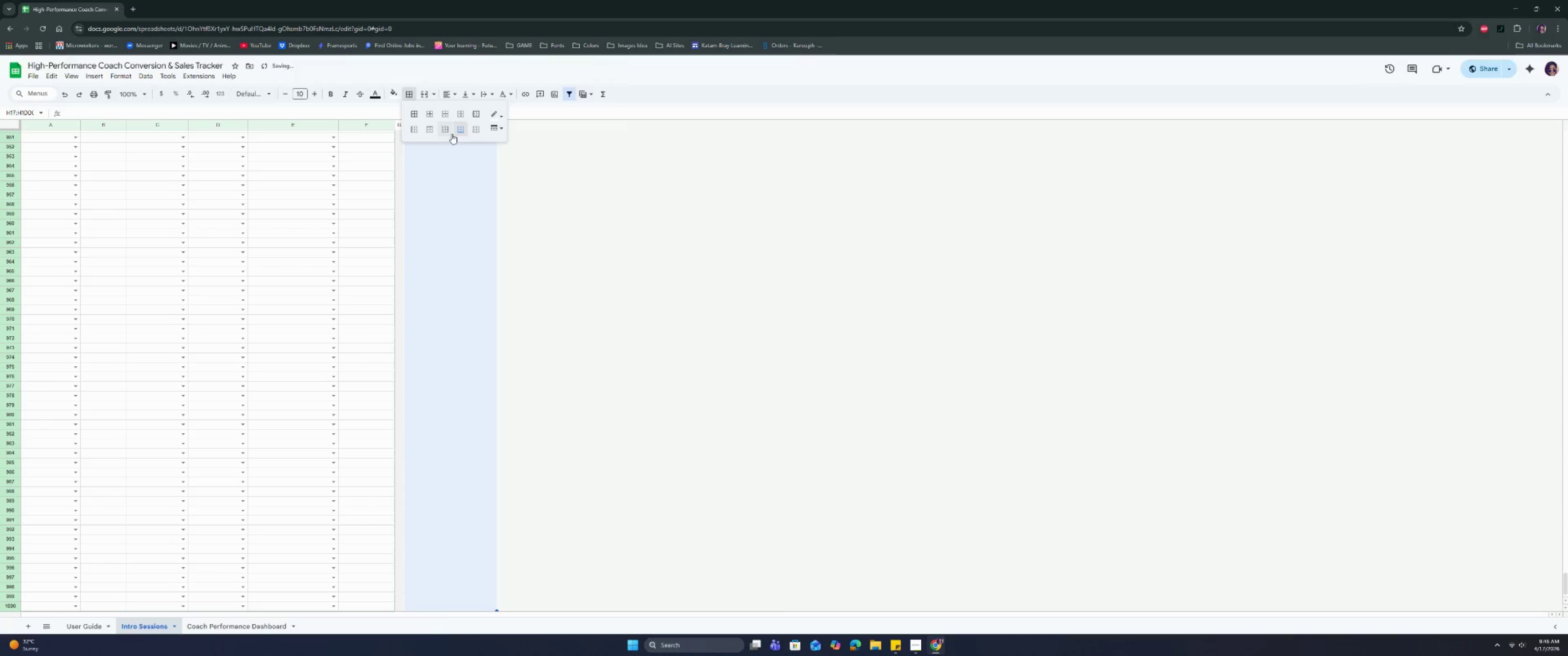 
left_click([457, 196])
 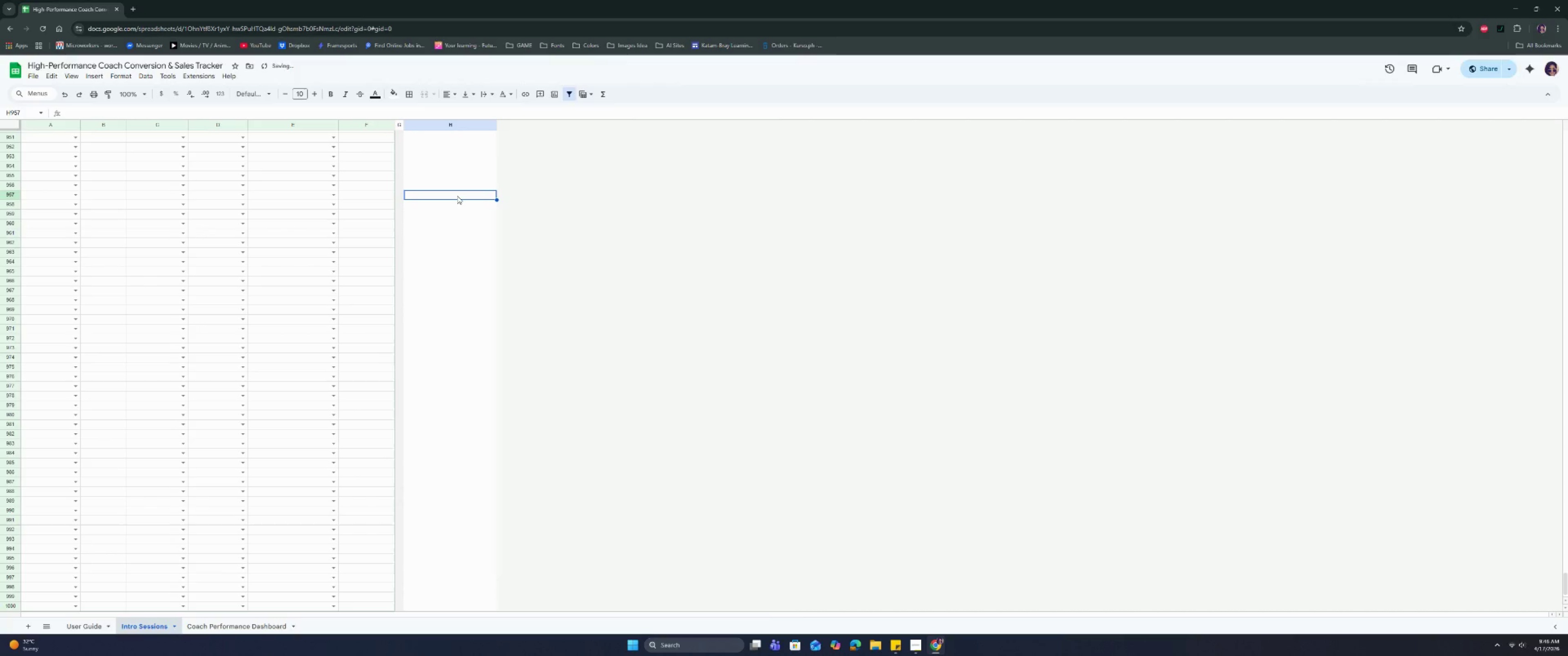 
key(Control+ArrowUp)
 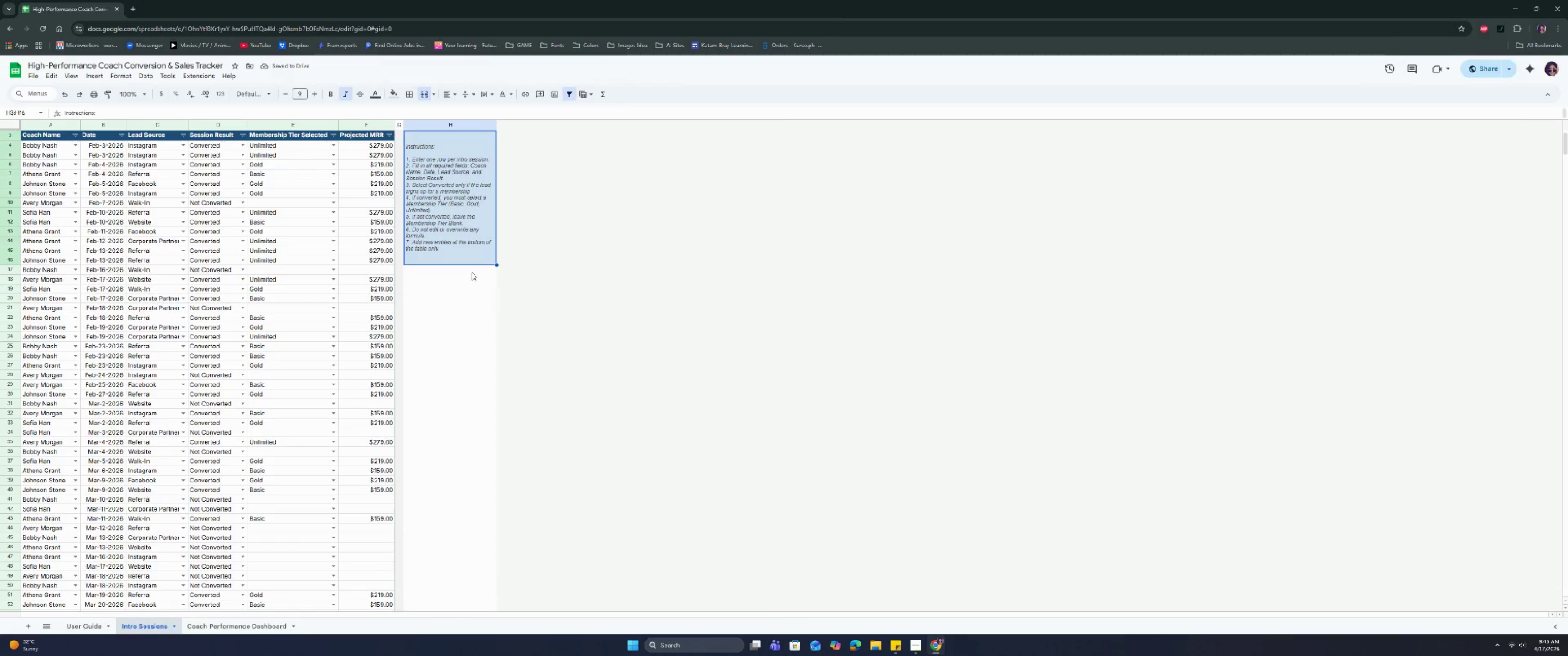 
left_click([467, 302])
 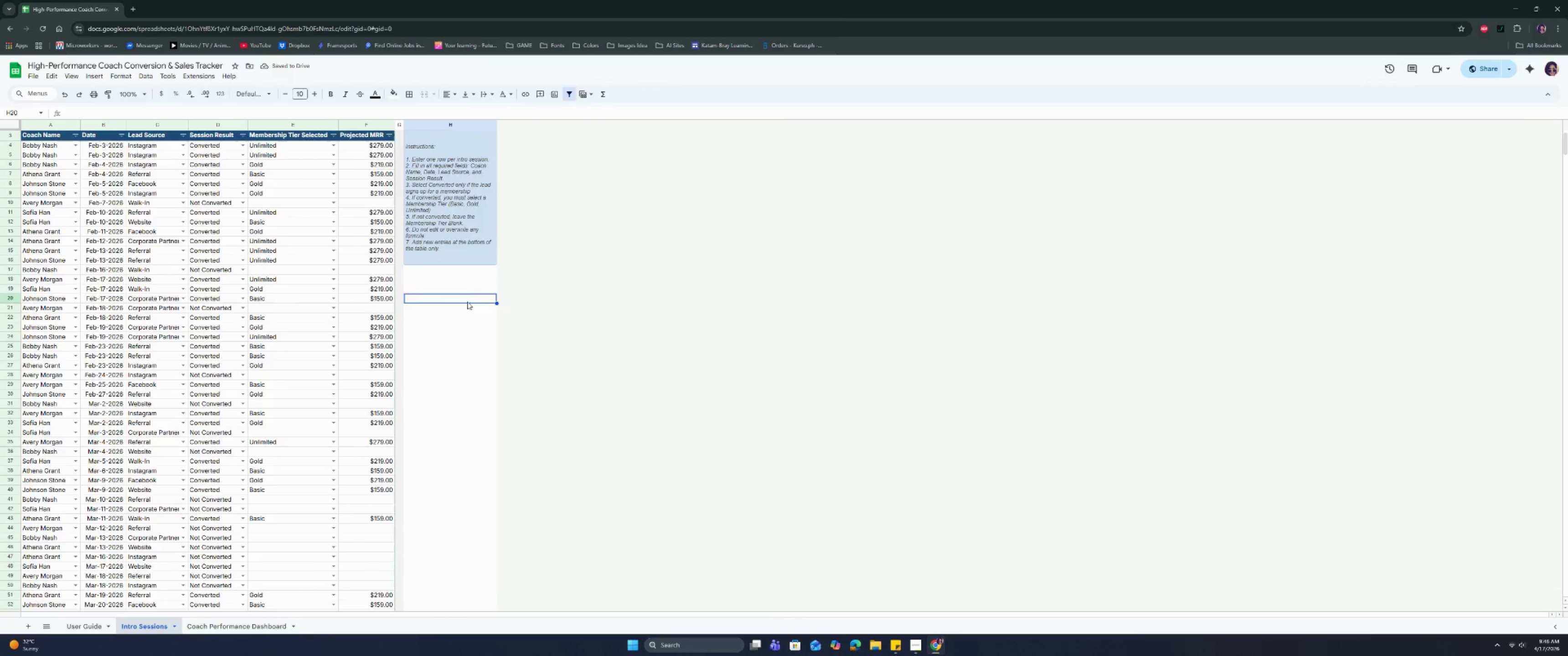 
scroll: coordinate [467, 300], scroll_direction: up, amount: 5.0
 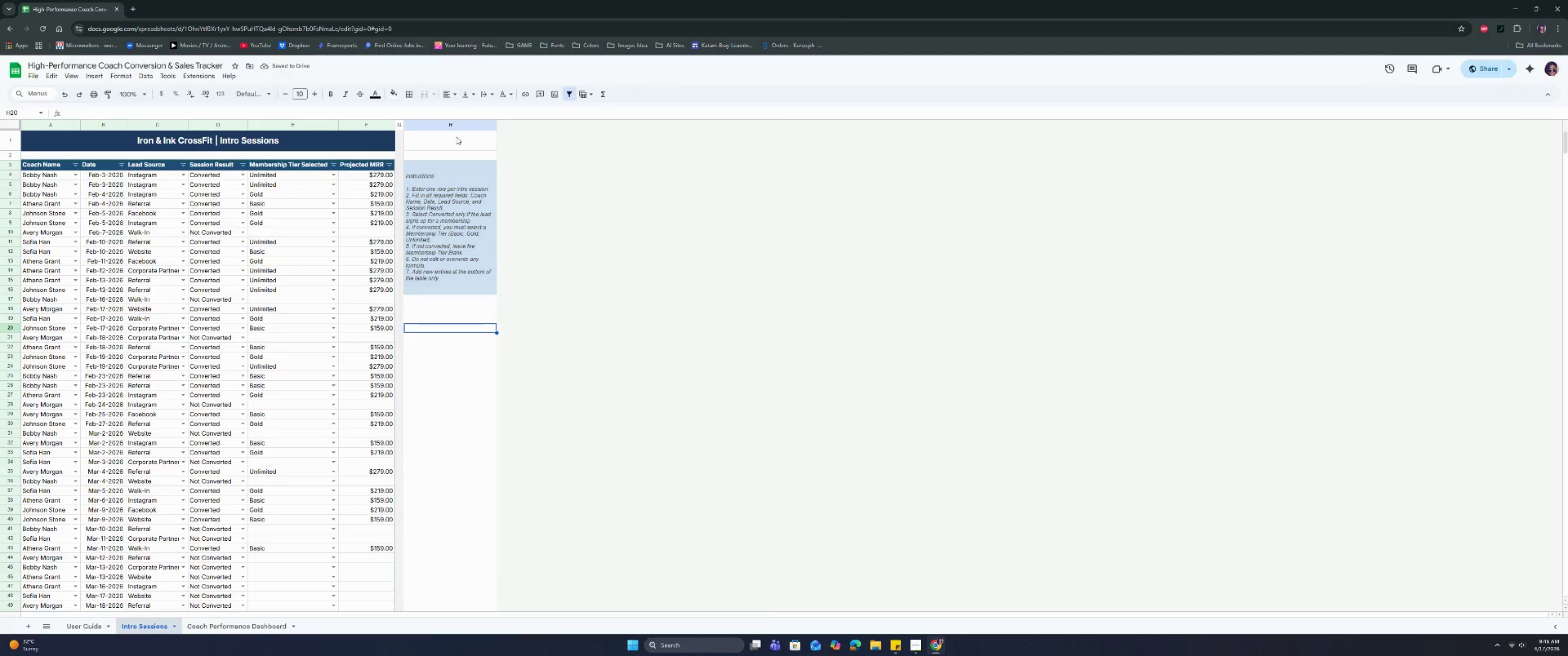 
left_click_drag(start_coordinate=[456, 137], to_coordinate=[459, 153])
 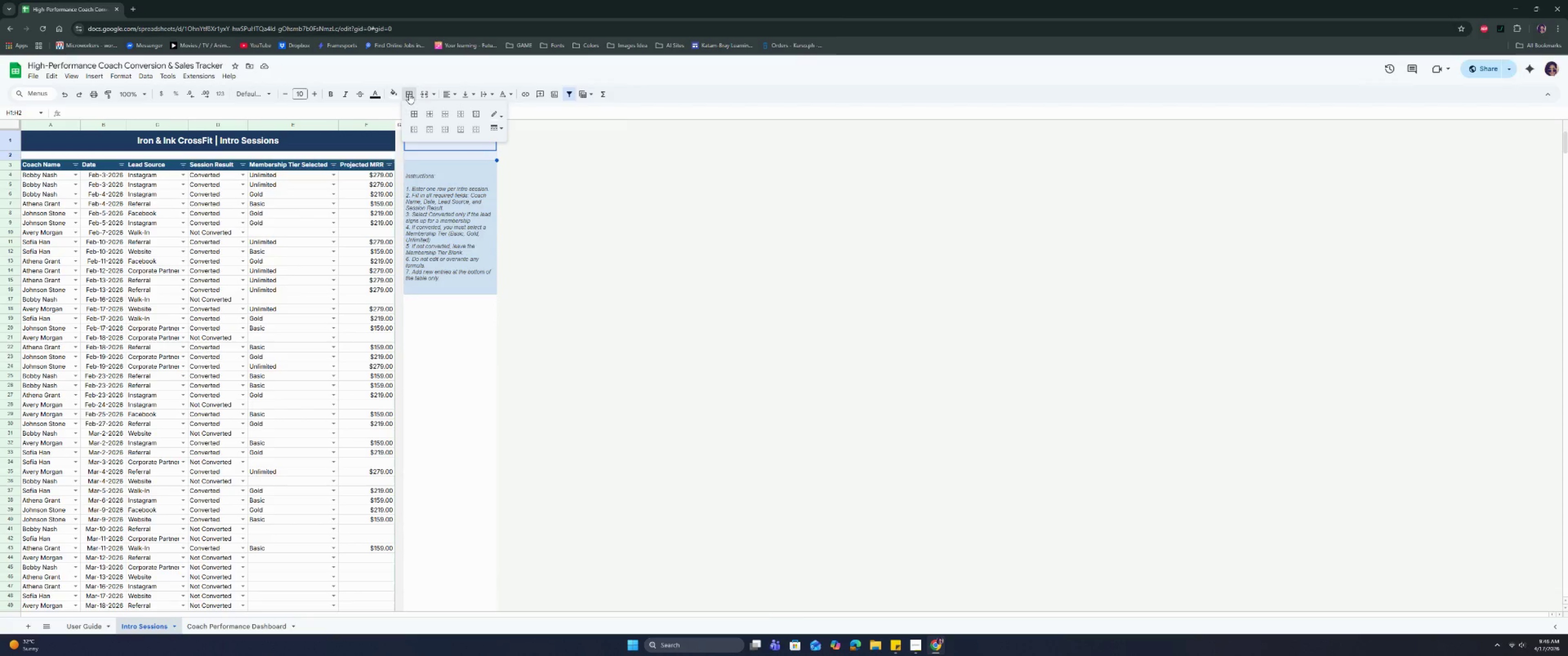 
double_click([428, 112])
 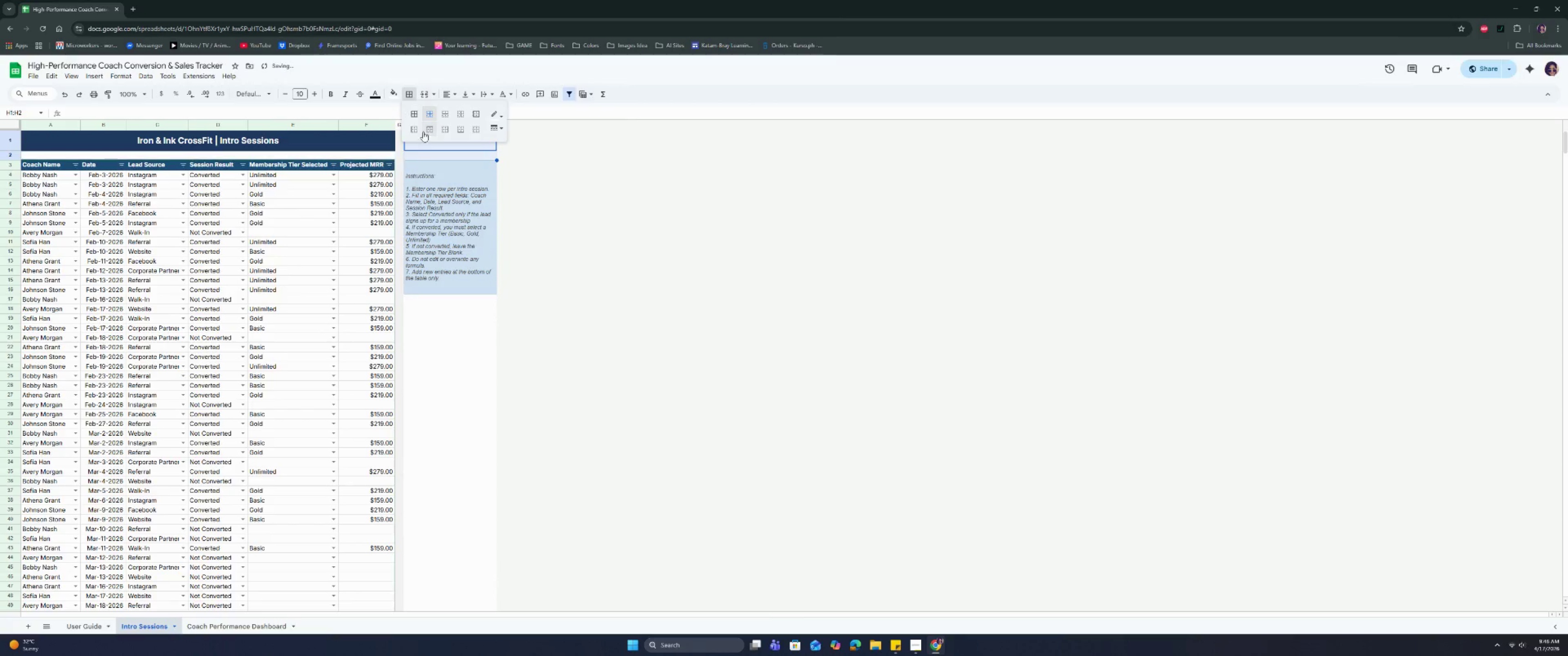 
left_click([415, 128])
 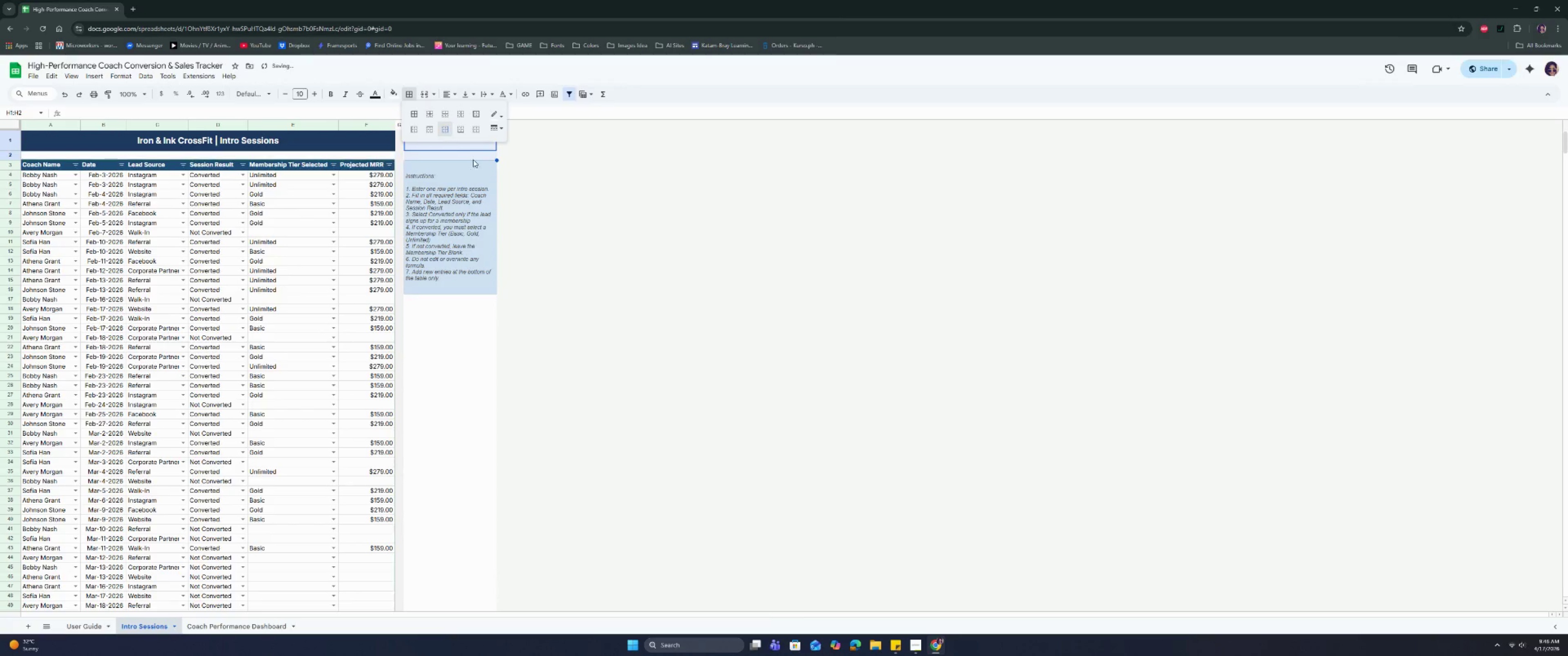 
double_click([580, 236])
 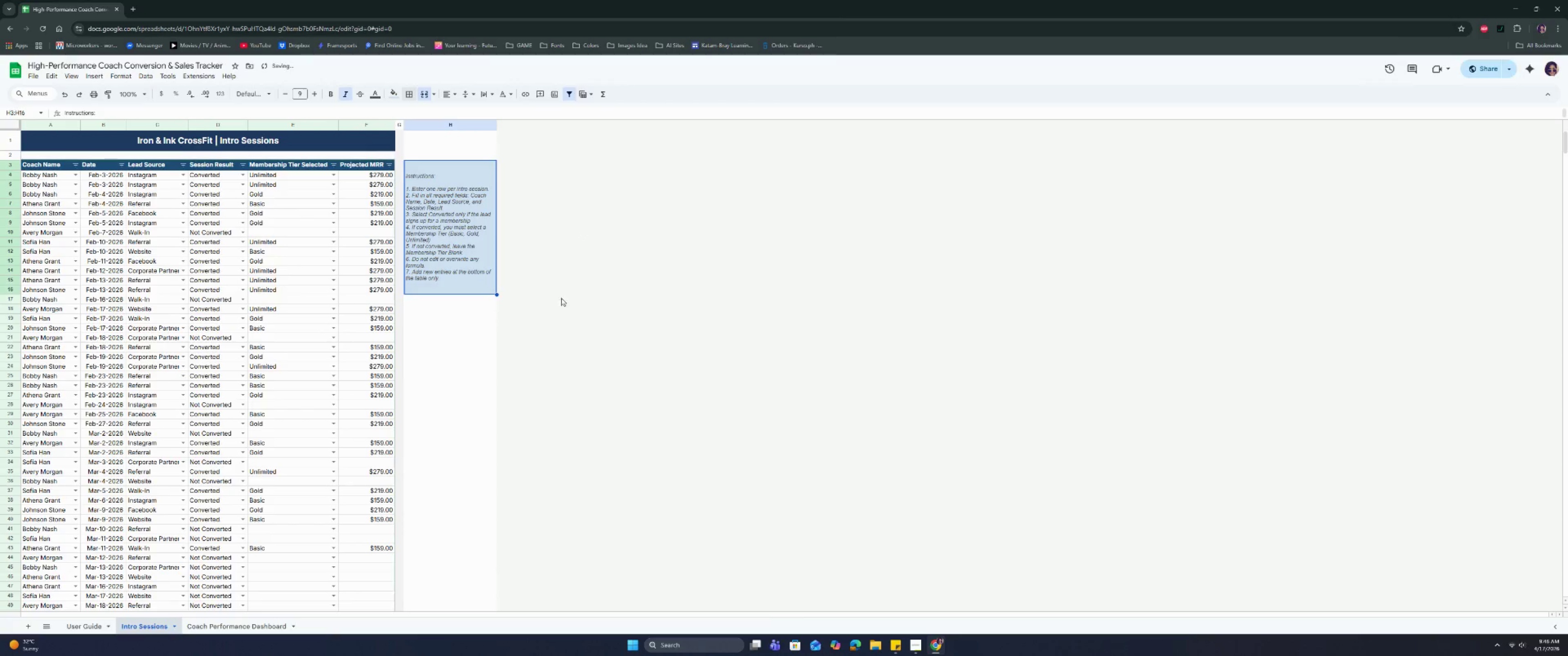 
left_click([472, 347])
 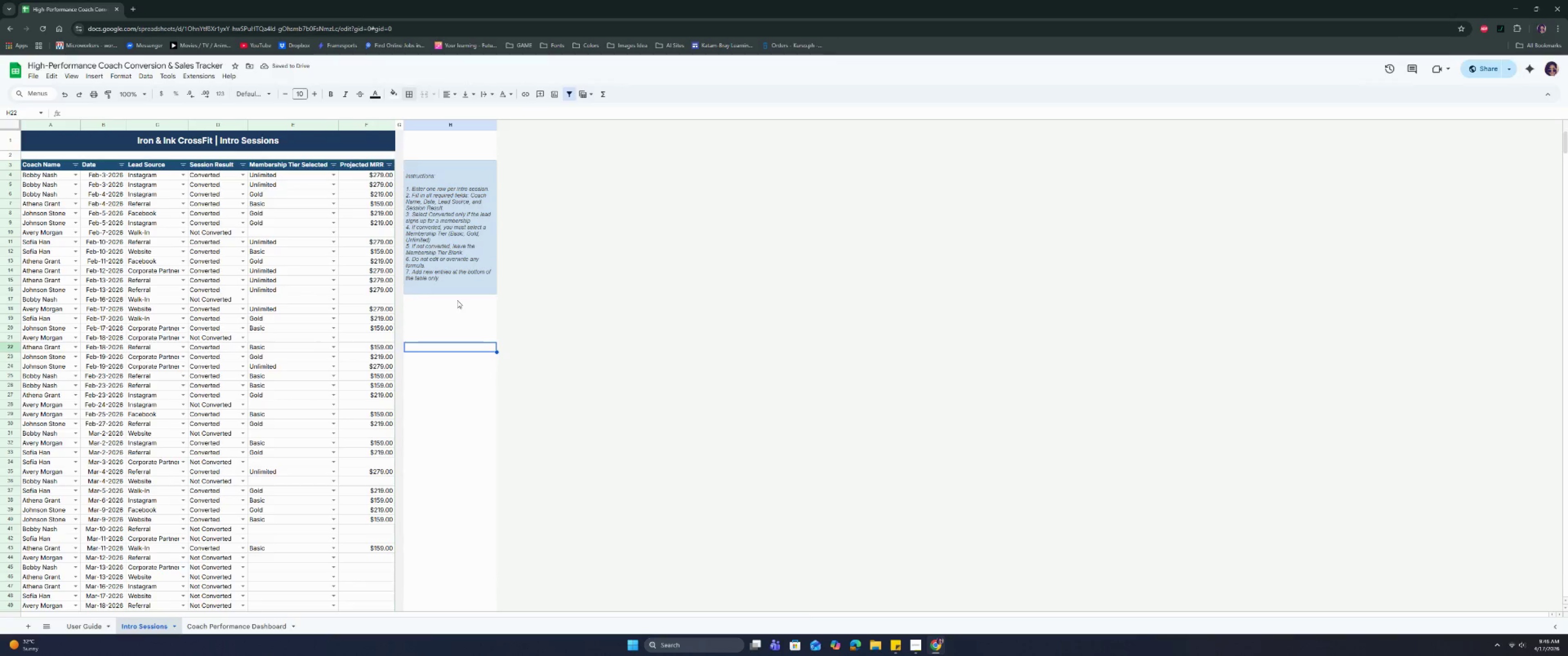 
left_click([452, 176])
 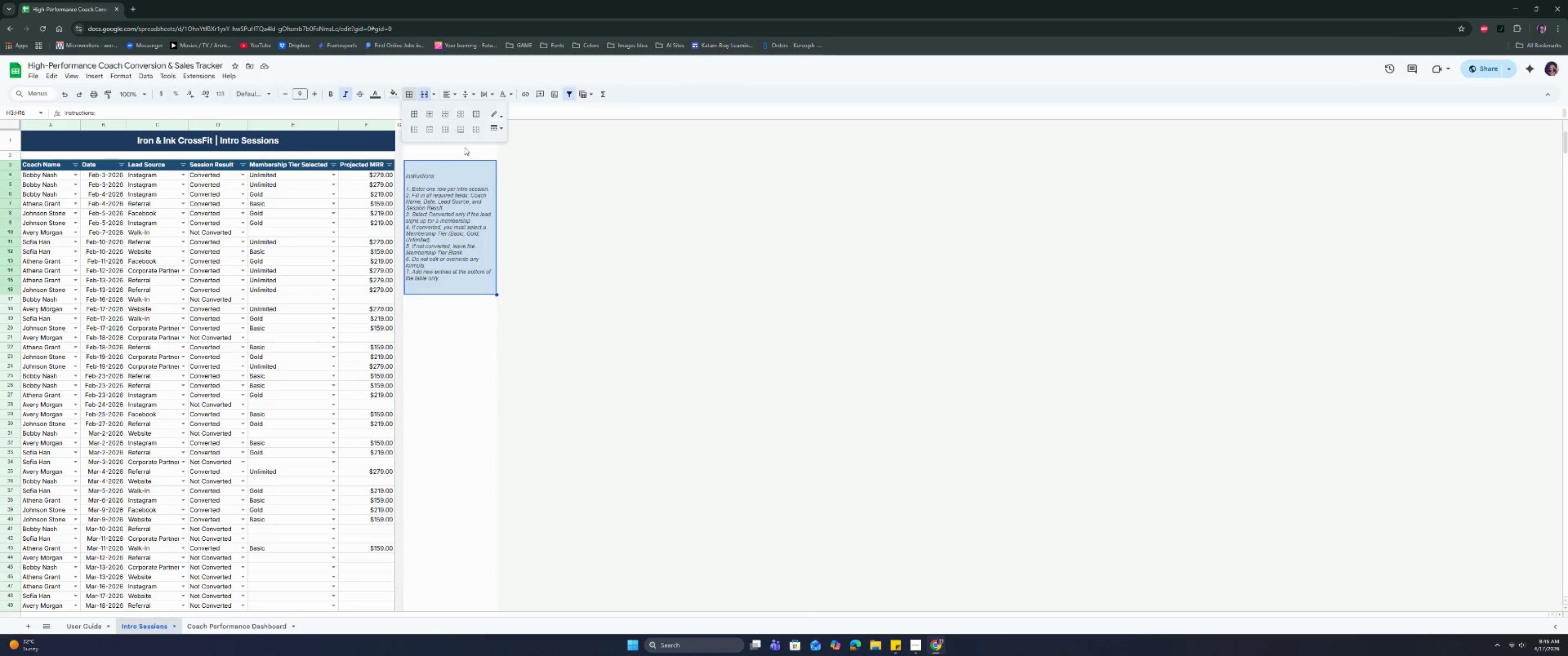 
left_click([495, 114])
 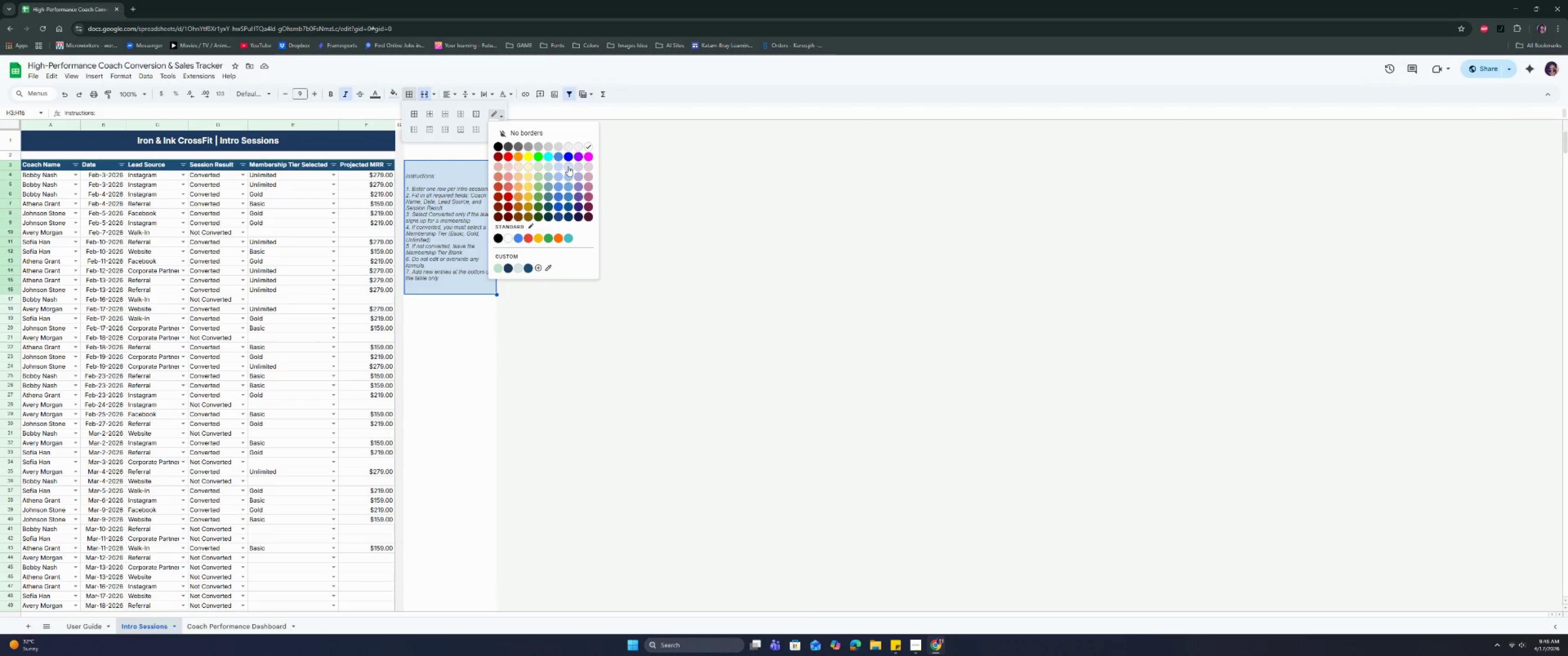 
left_click([568, 166])
 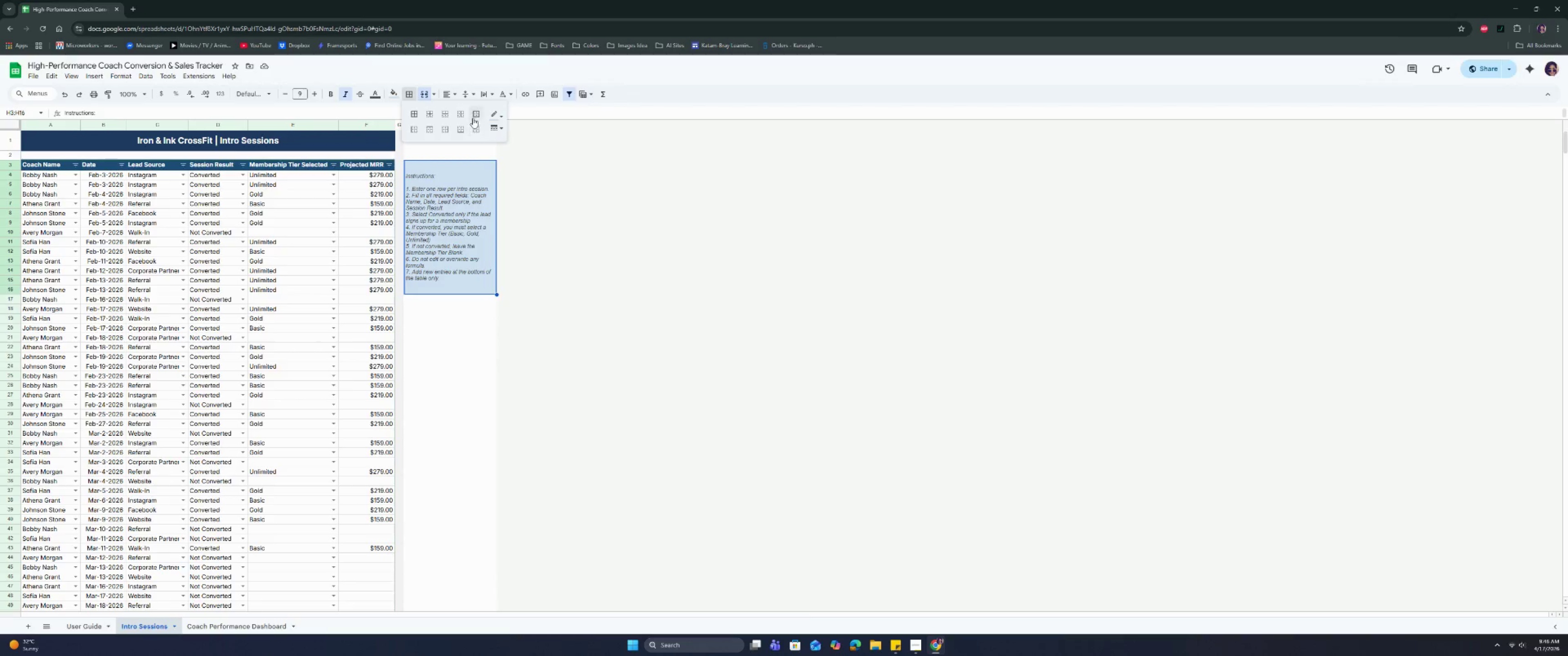 
left_click([474, 114])
 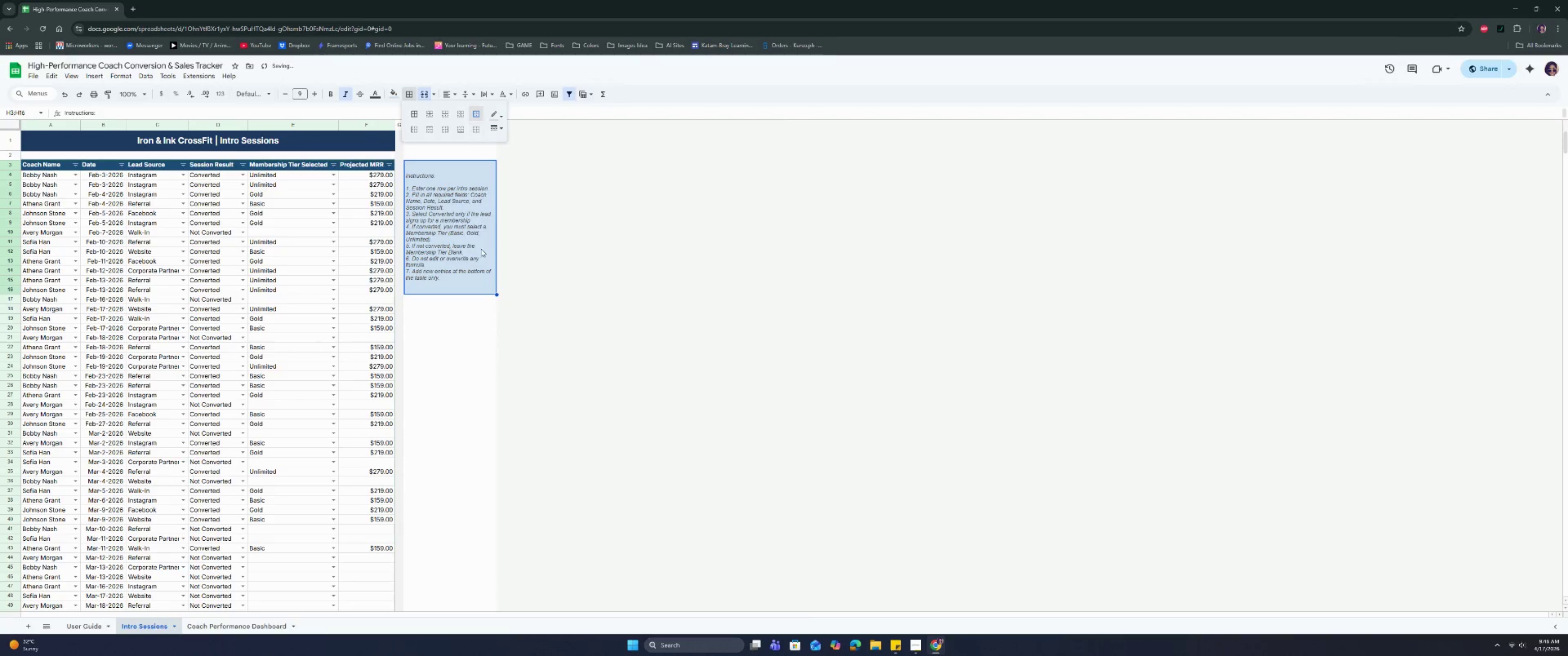 
left_click([464, 335])
 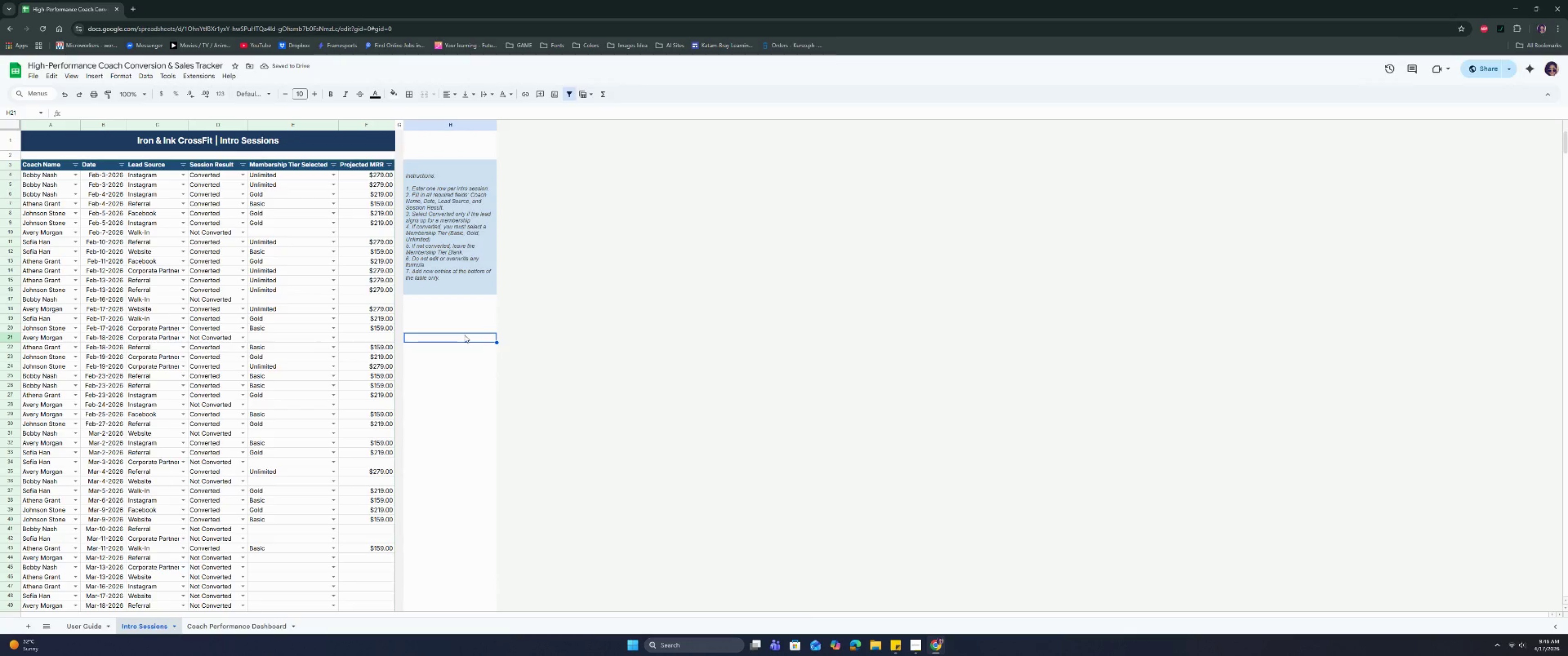 
wait(6.1)
 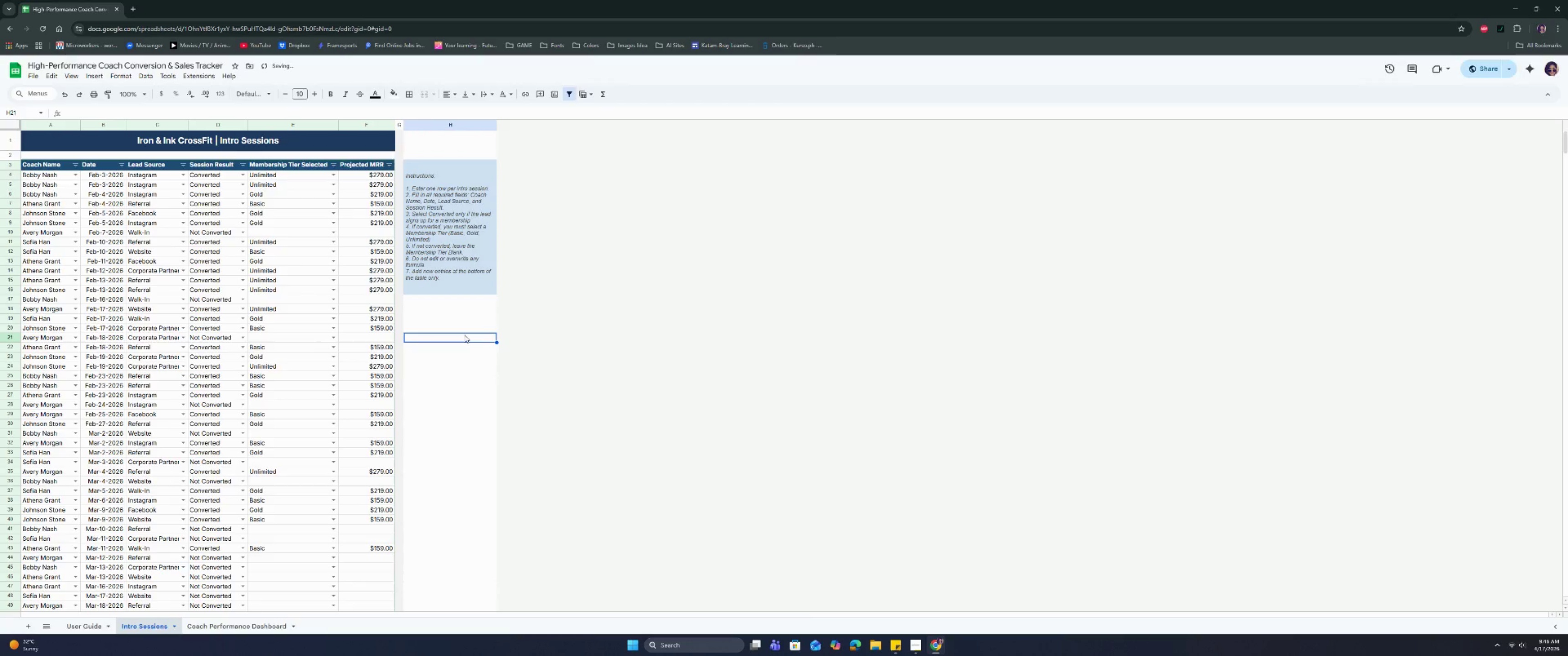 
mouse_move([217, 604])
 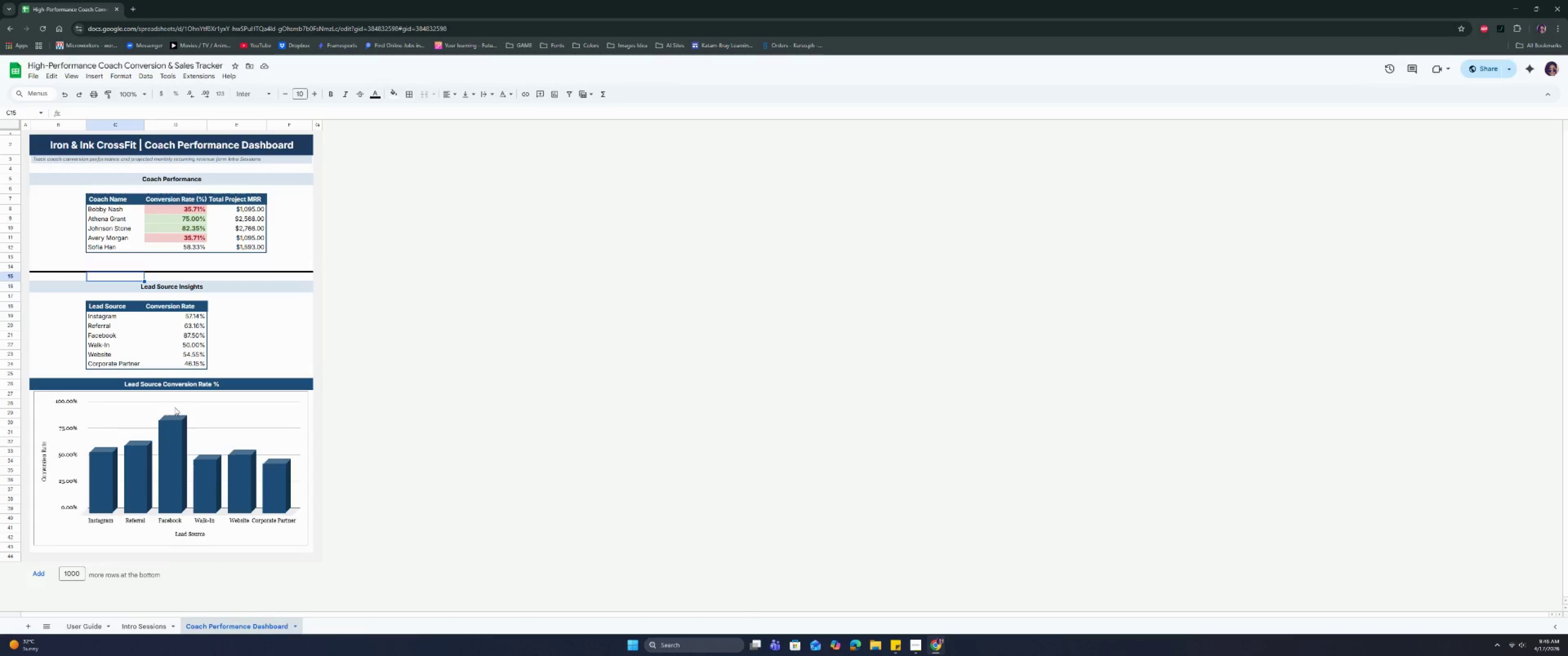 
wait(21.58)
 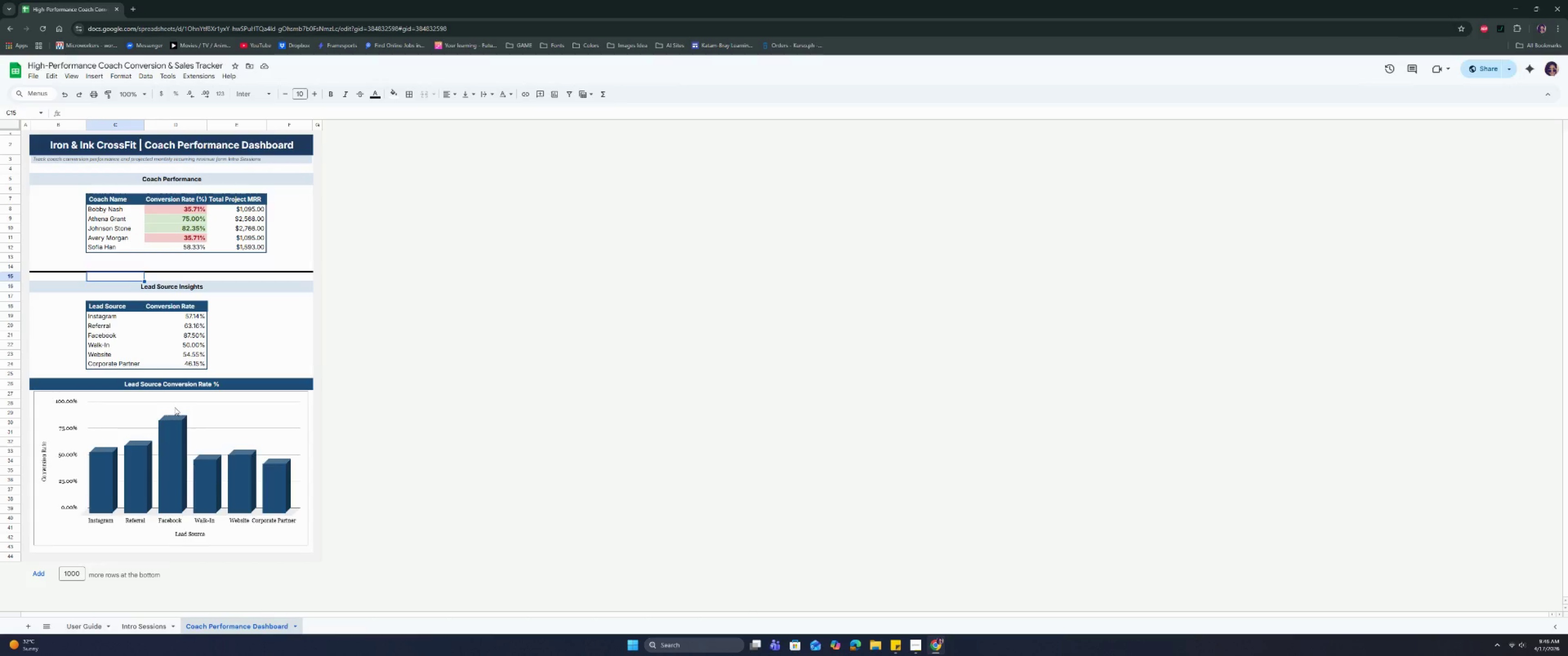 
left_click([263, 370])
 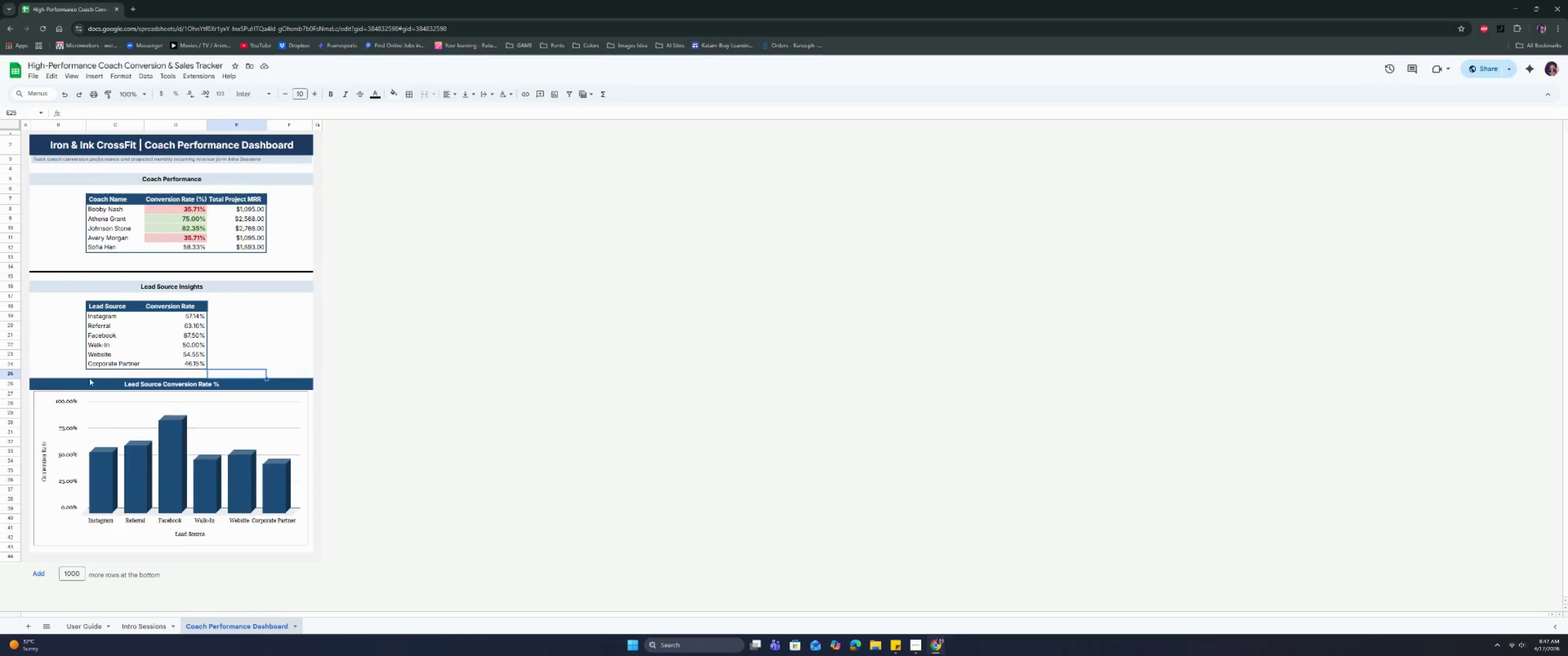 
left_click_drag(start_coordinate=[59, 371], to_coordinate=[293, 372])
 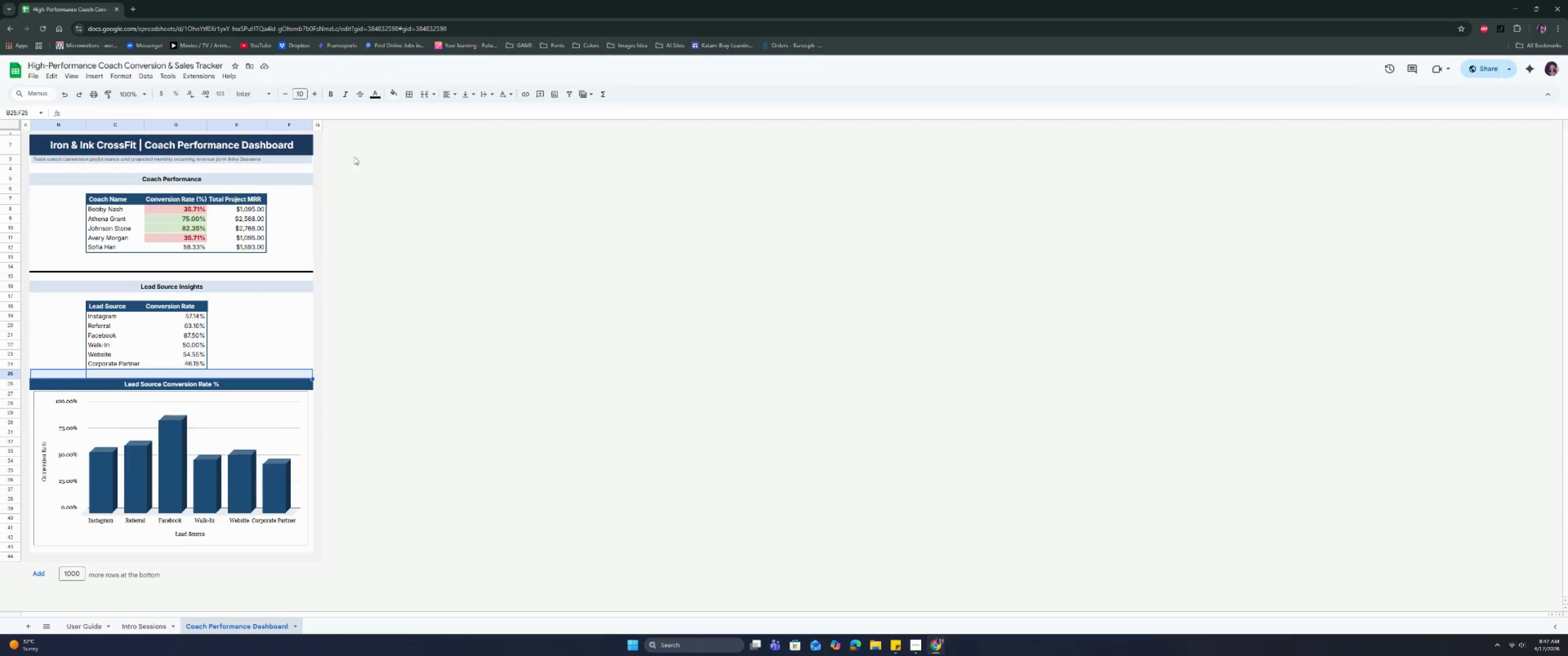 
left_click([425, 95])
 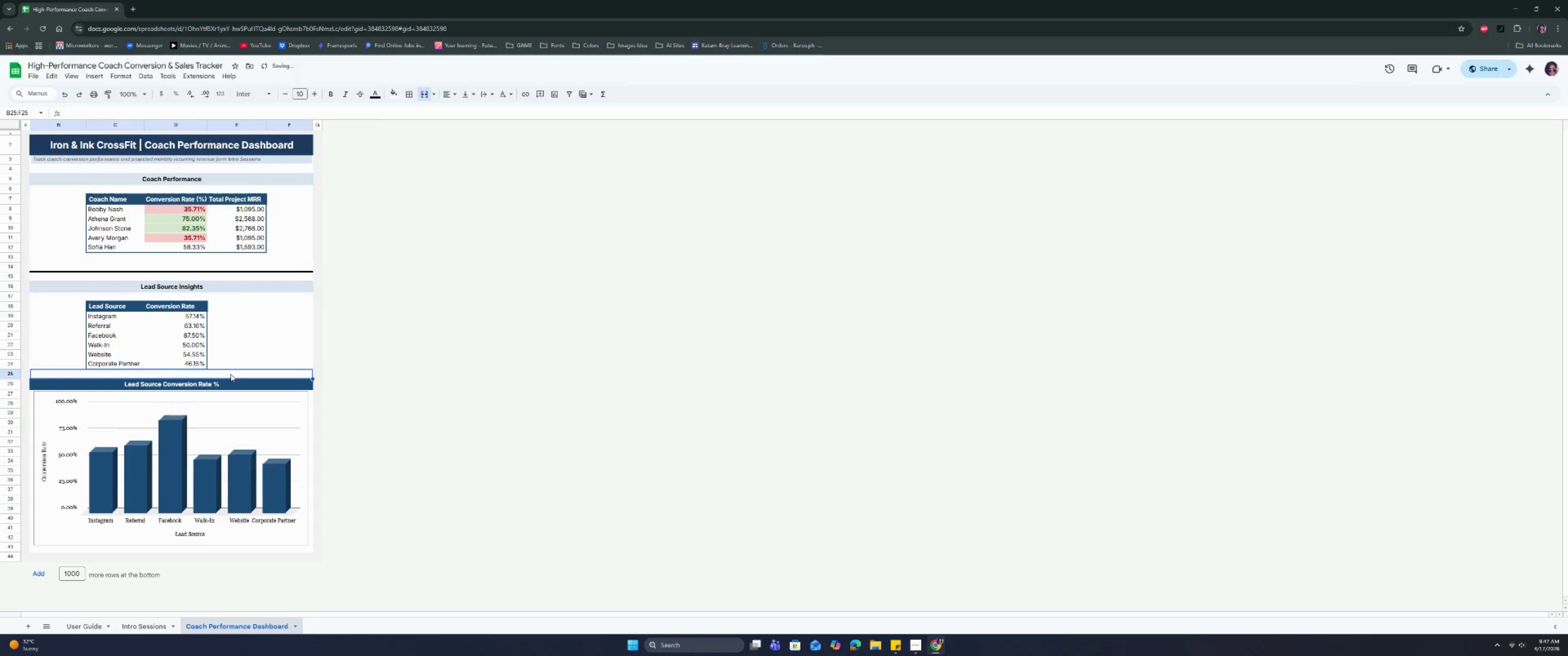 
double_click([231, 376])
 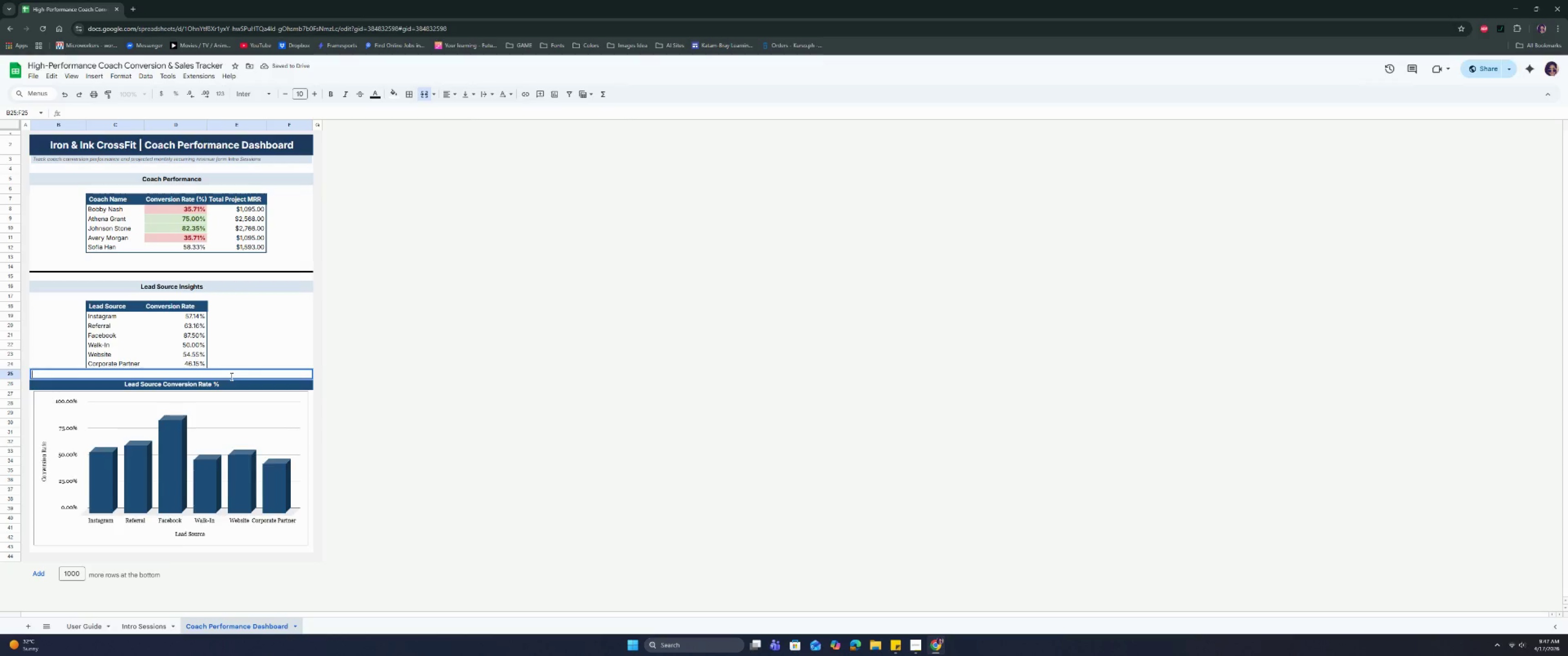 
type(Convers)
 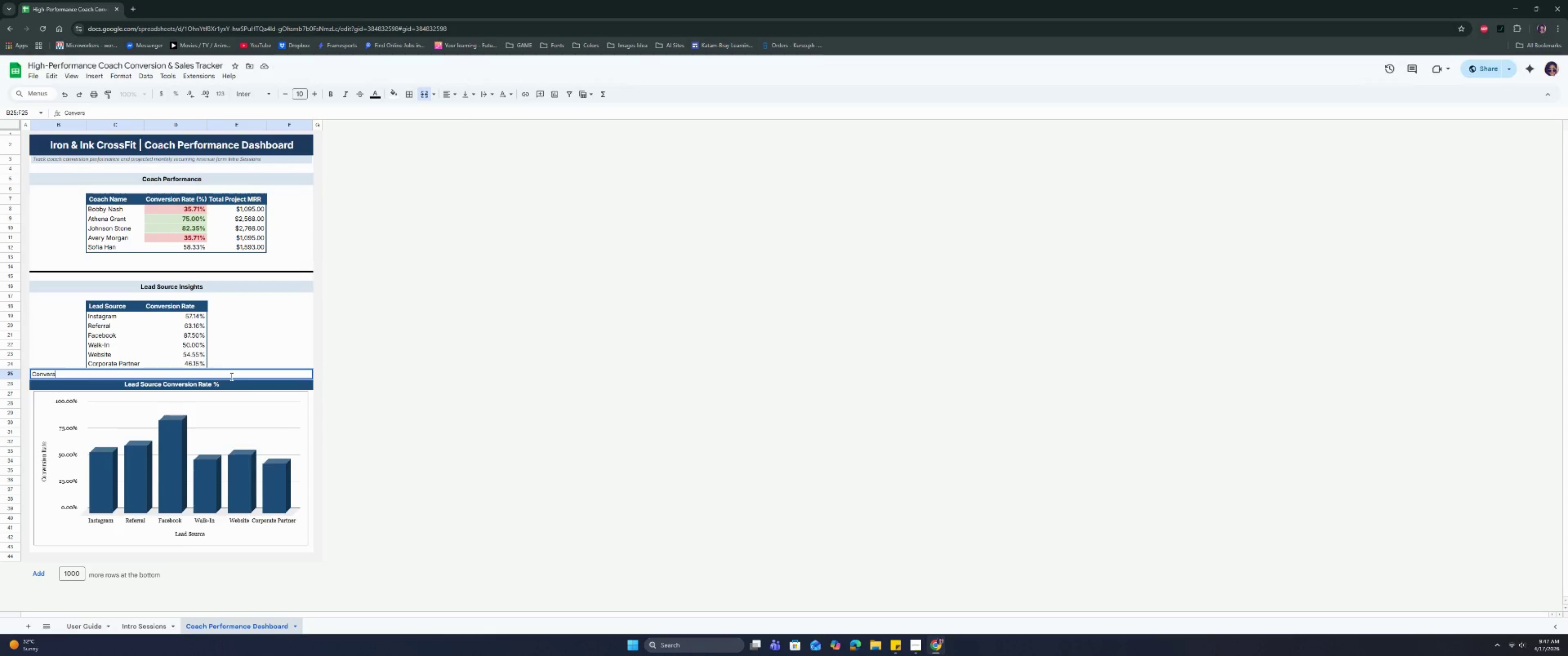 
hold_key(key=Backspace, duration=0.8)
 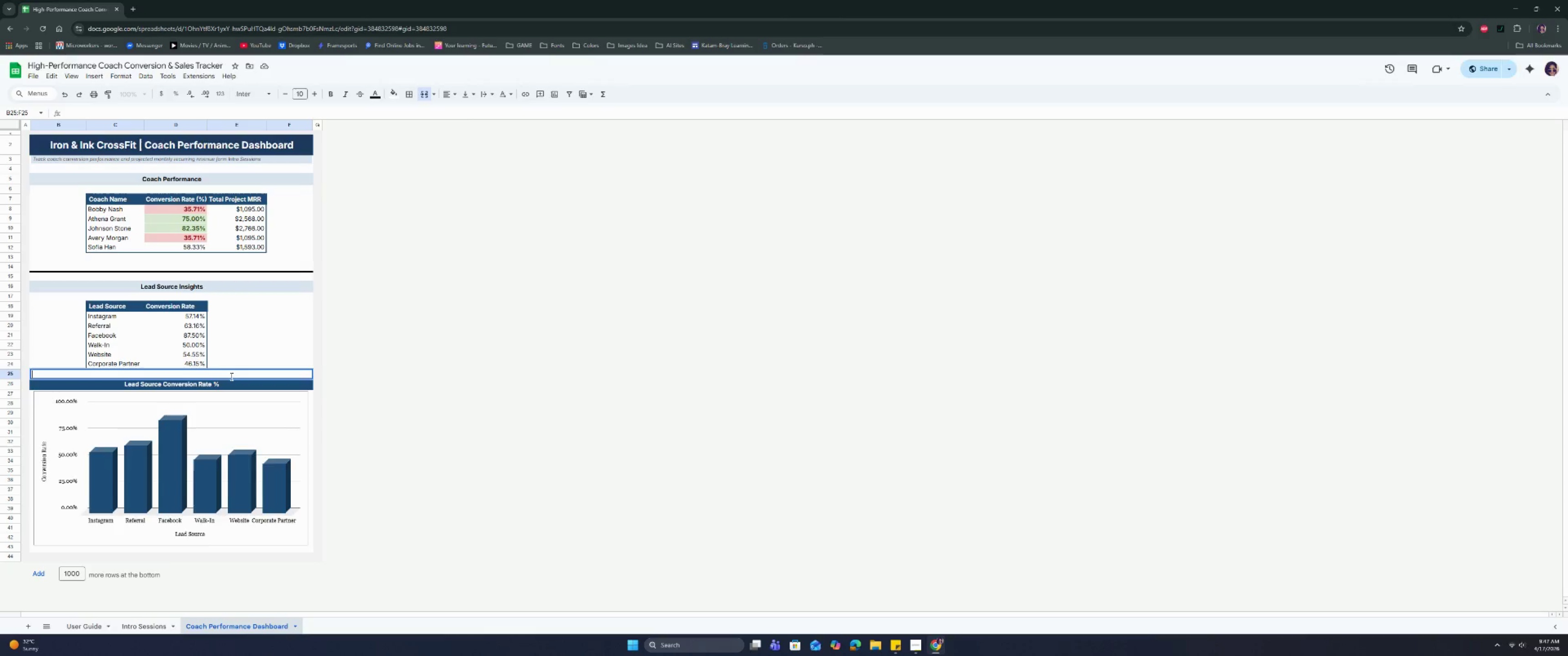 
key(Control+ControlLeft)
 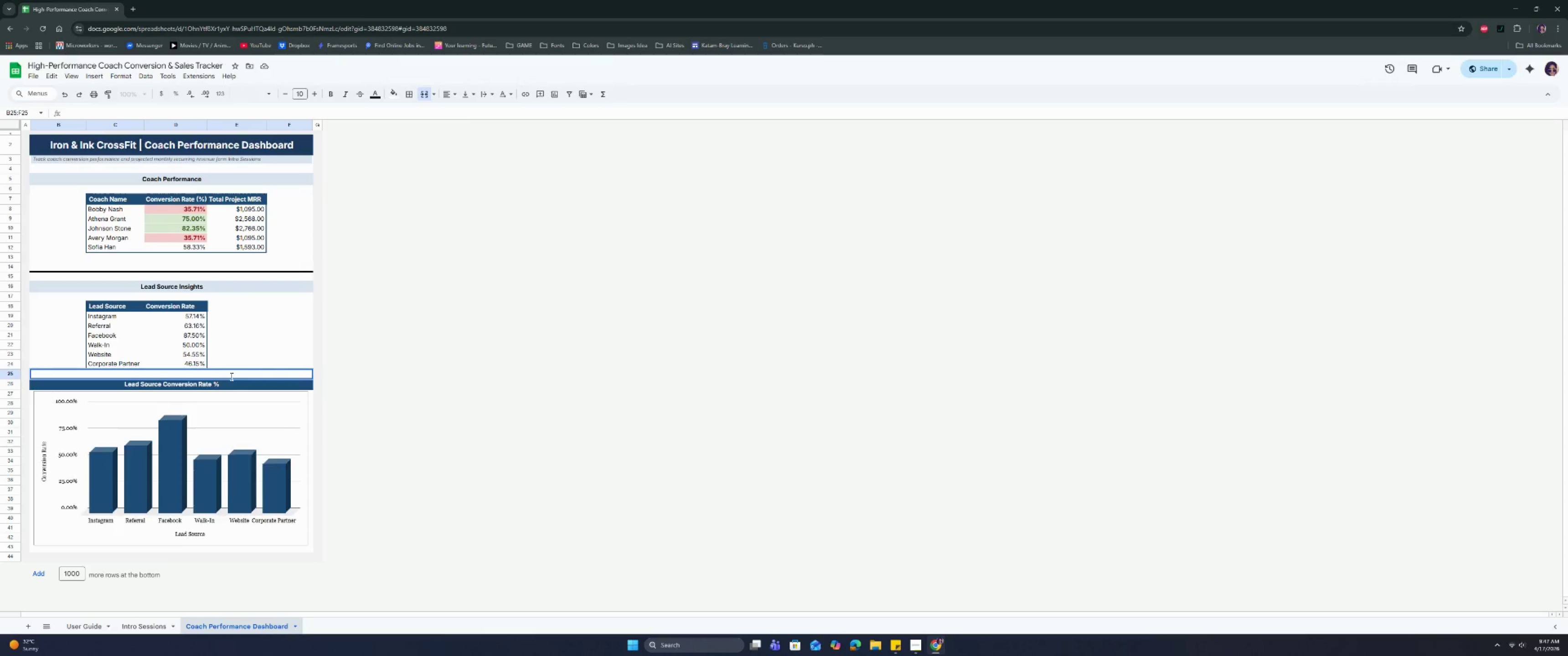 
key(I)
 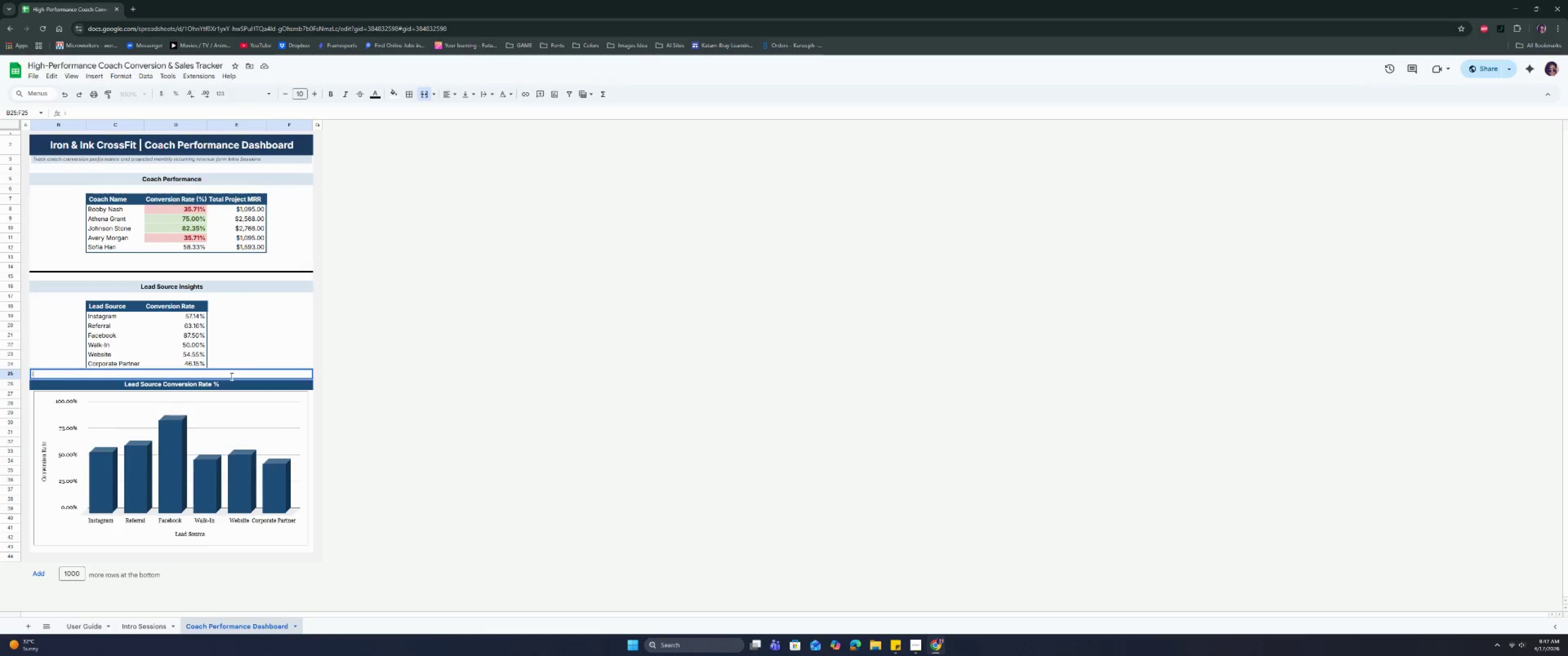 
hold_key(key=ControlLeft, duration=0.35)
 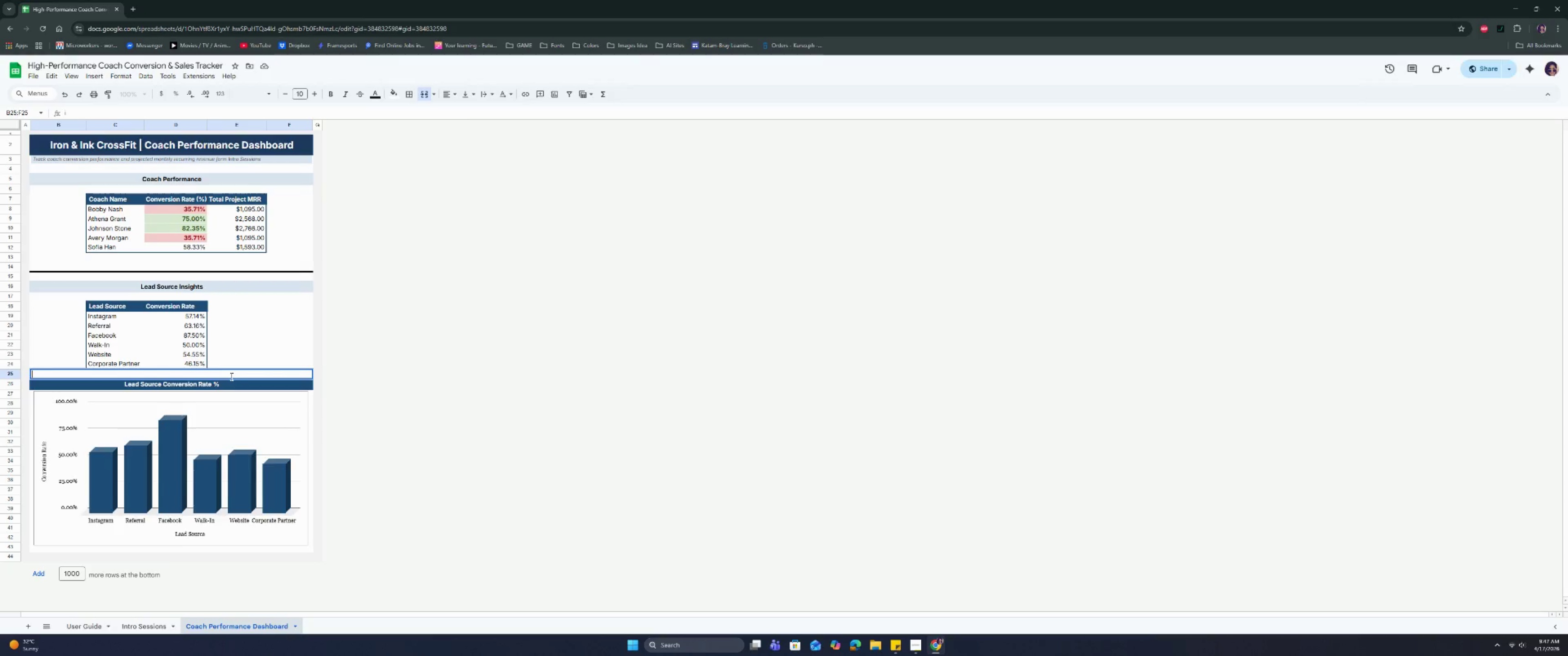 
key(Backspace)
 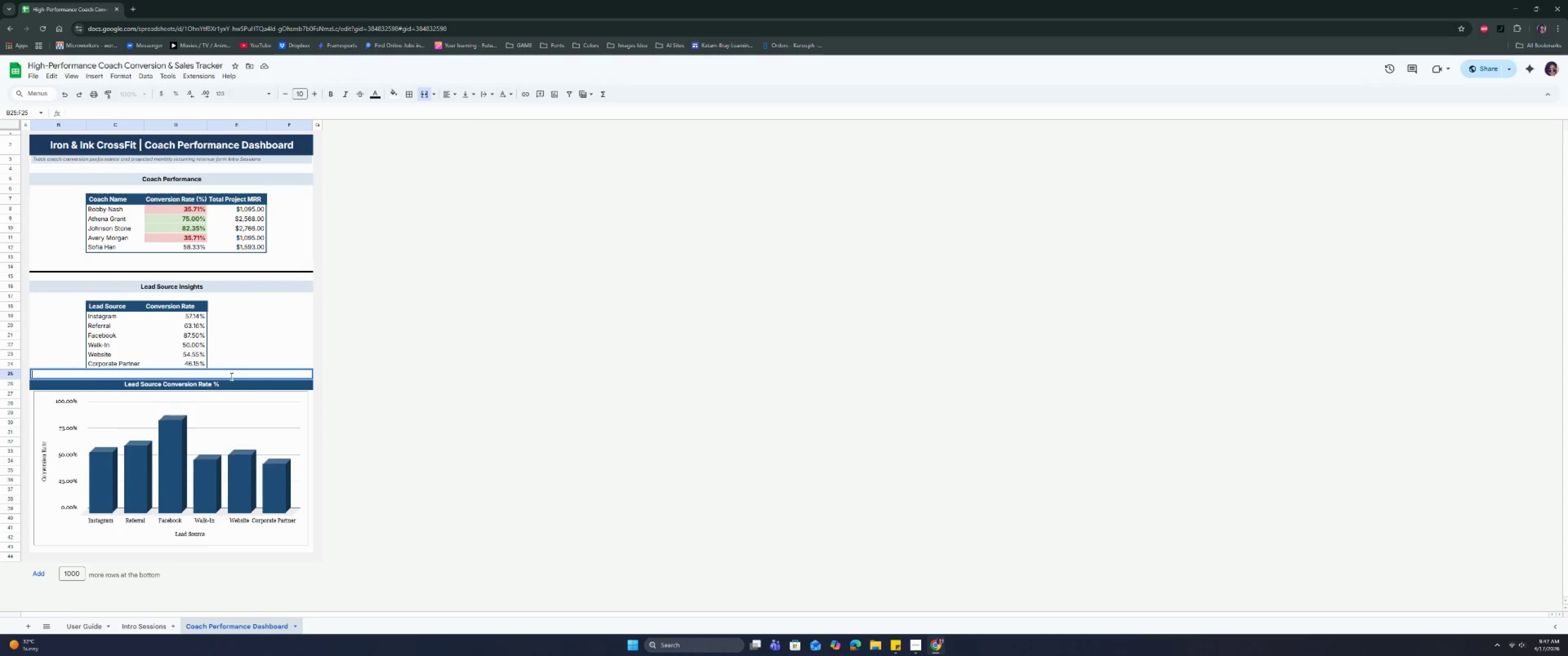 
key(Control+ControlLeft)
 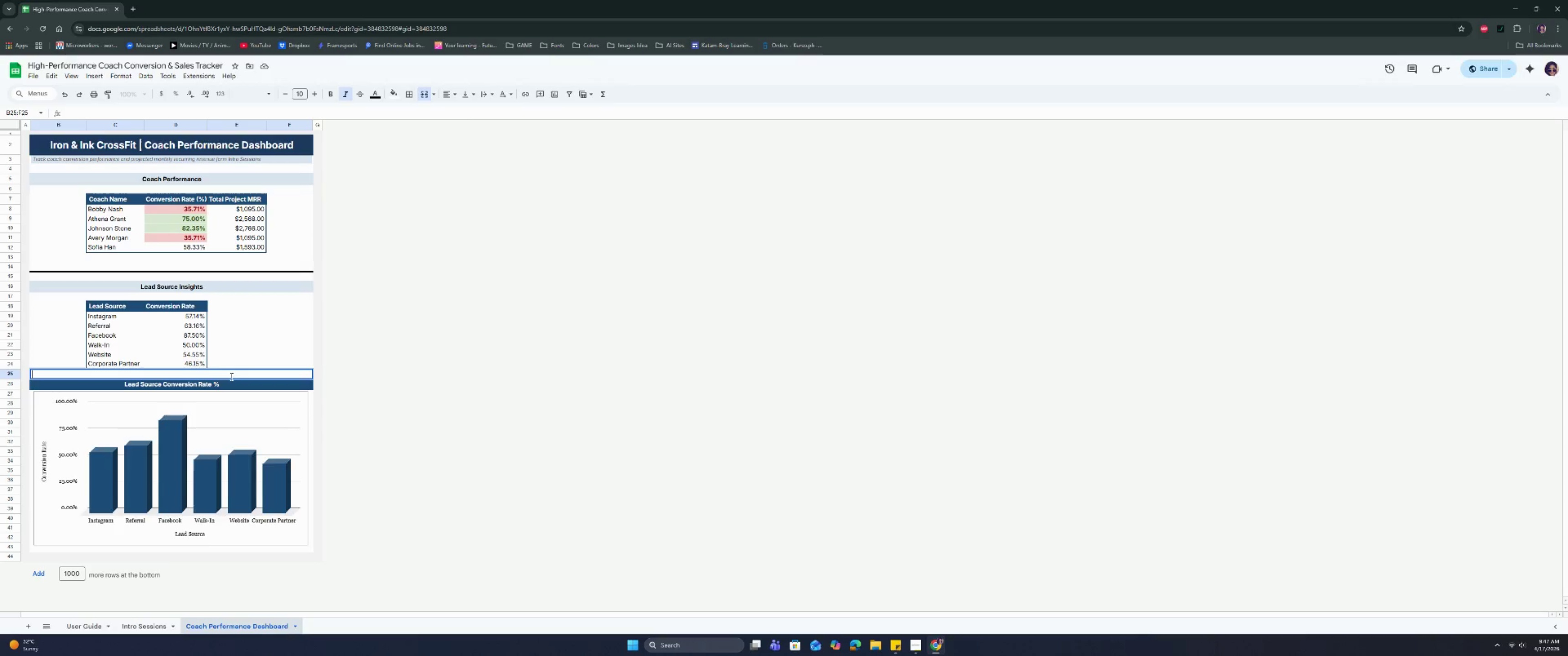 
key(Control+I)
 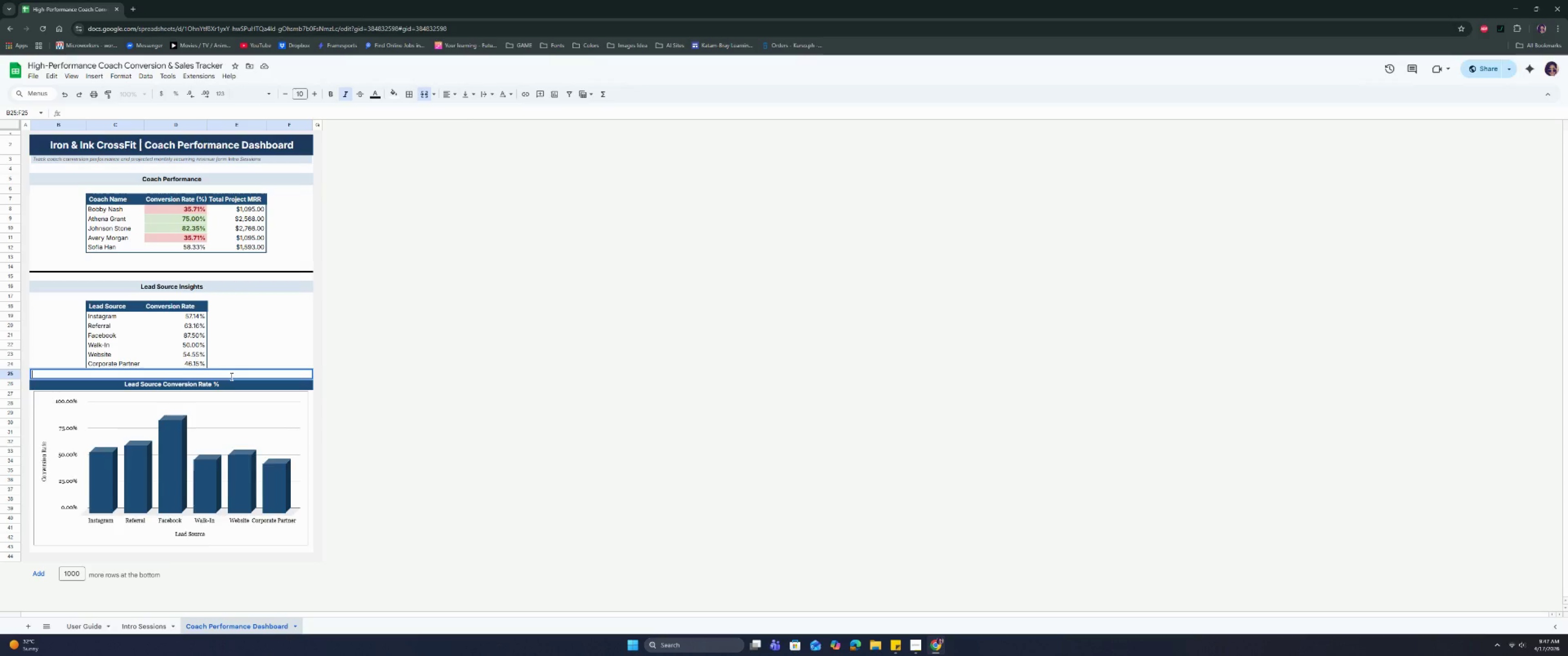 
type(Conversion rate y lead source to identify which c)
key(Backspace)
type(Lead )
 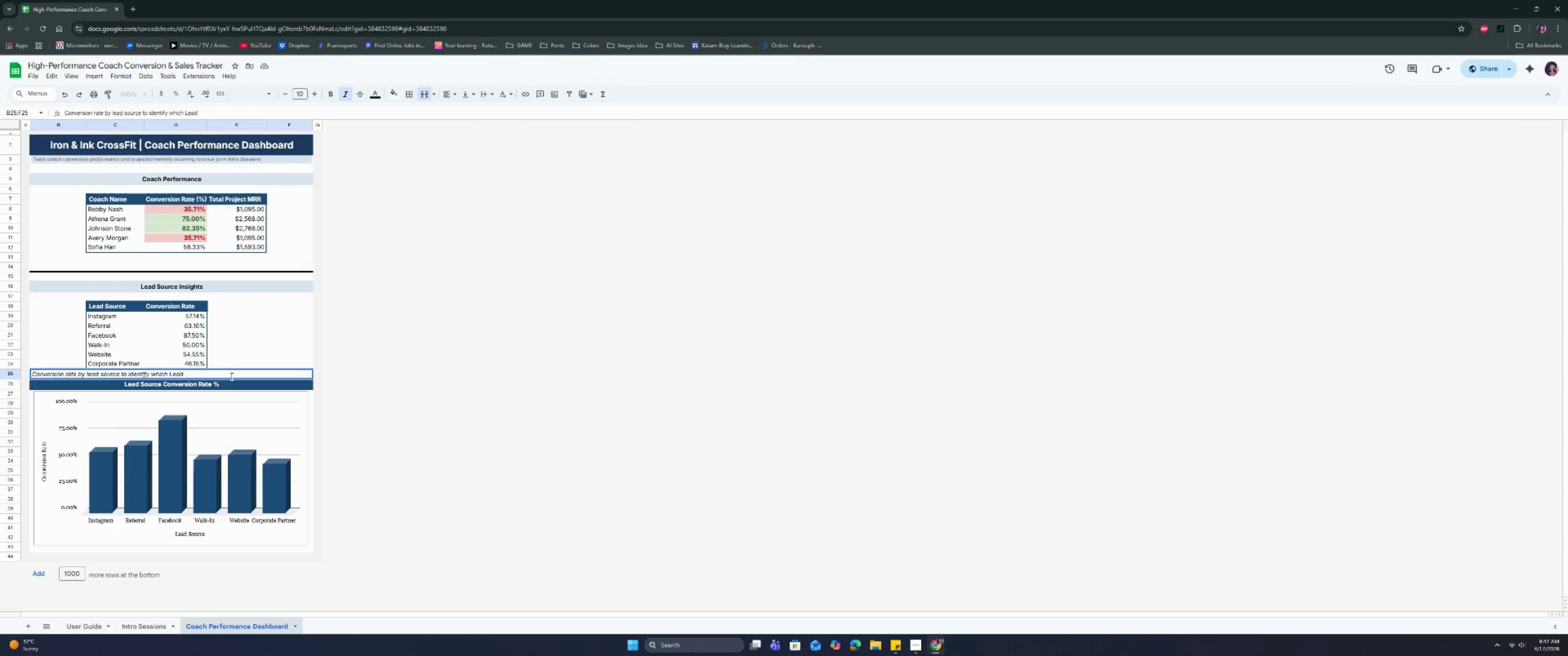 
hold_key(key=B, duration=0.31)
 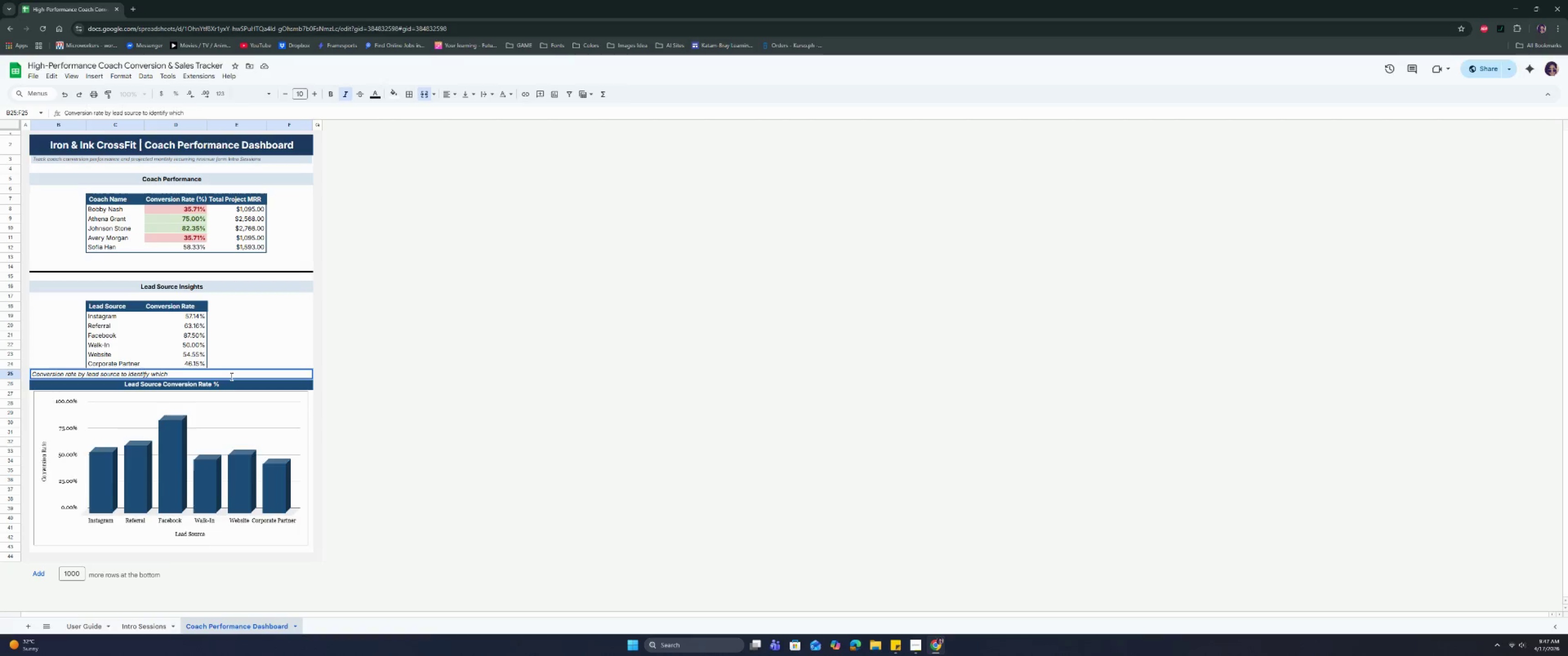 
type(deliver the best results.)
 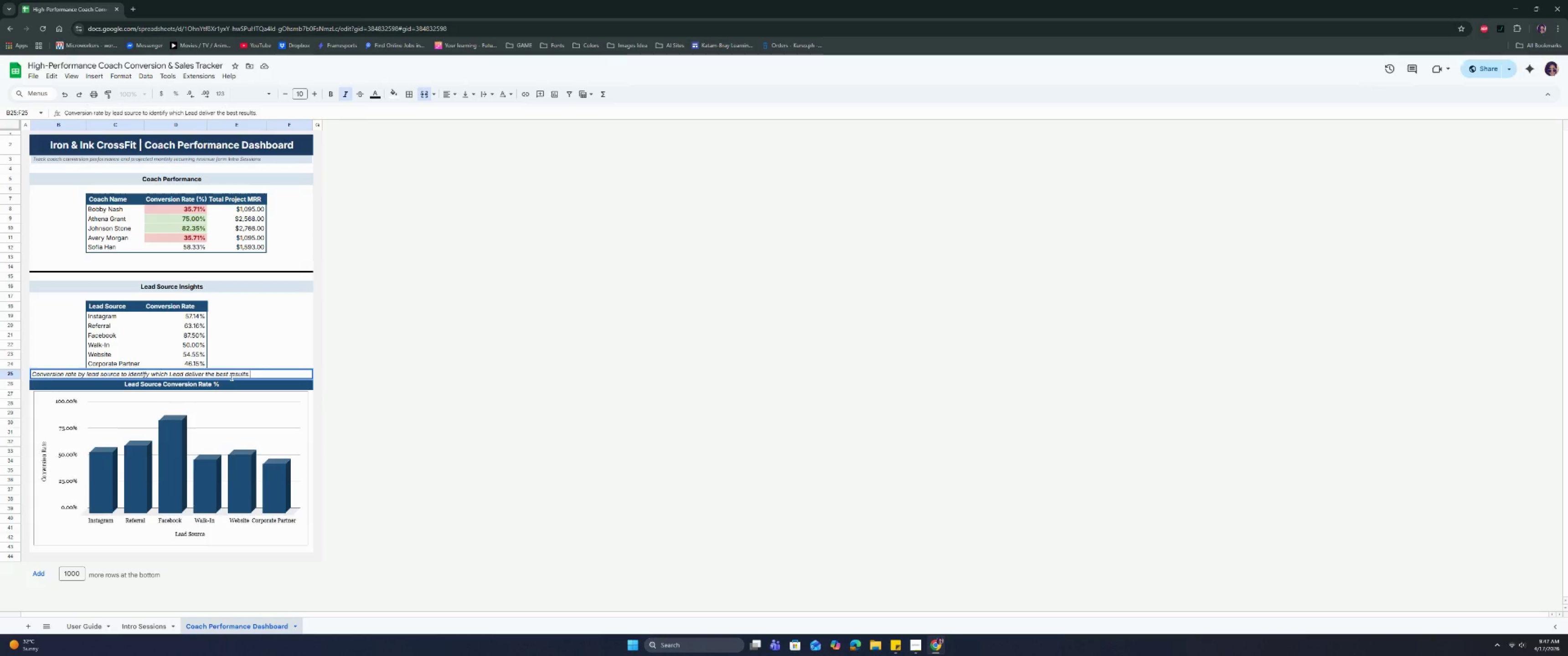 
key(Enter)
 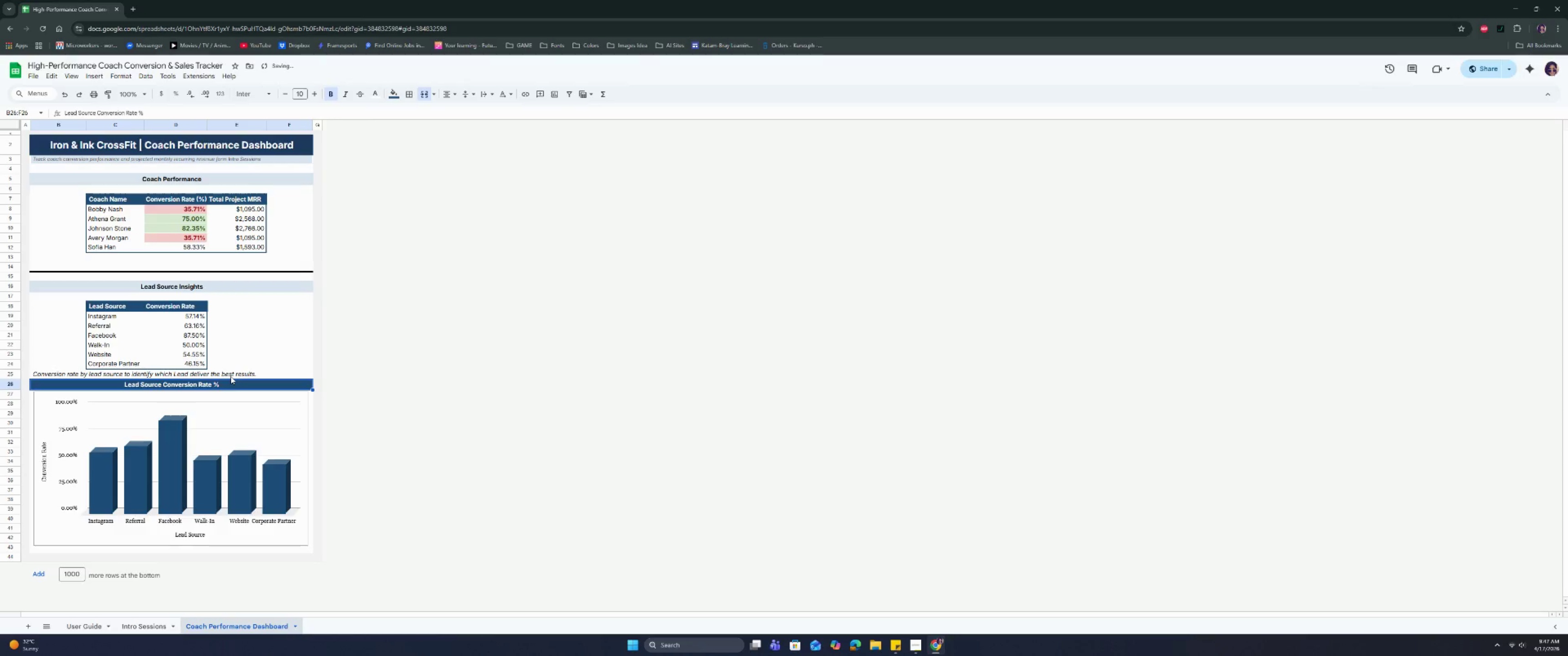 
left_click([231, 376])
 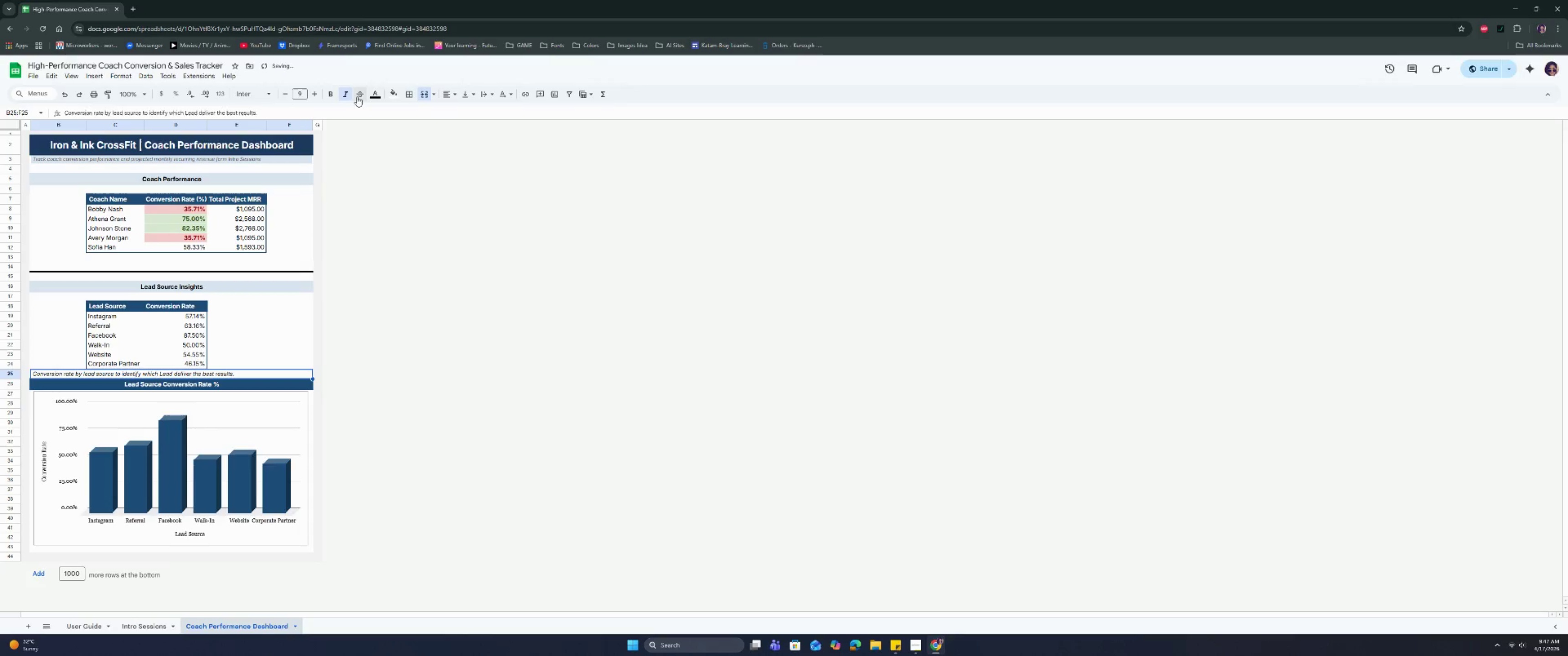 
double_click([388, 123])
 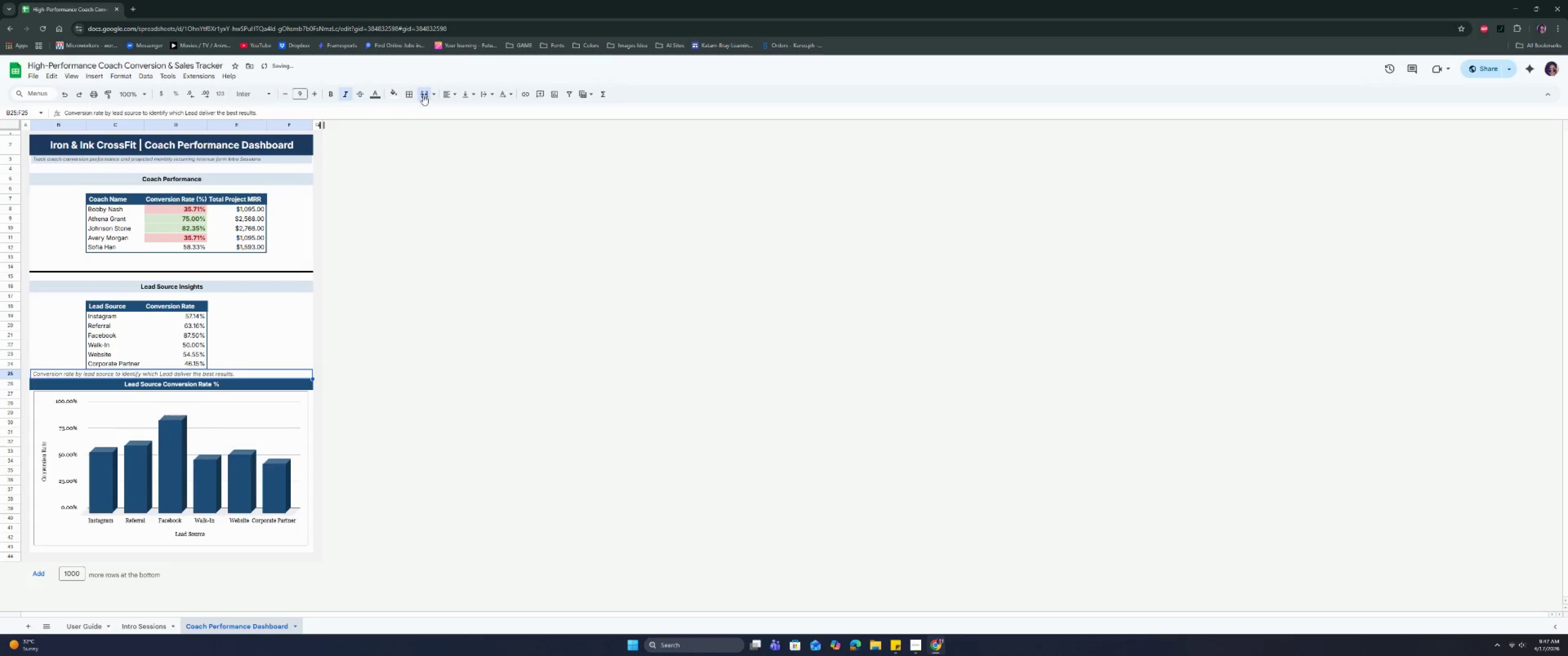 
left_click([395, 93])
 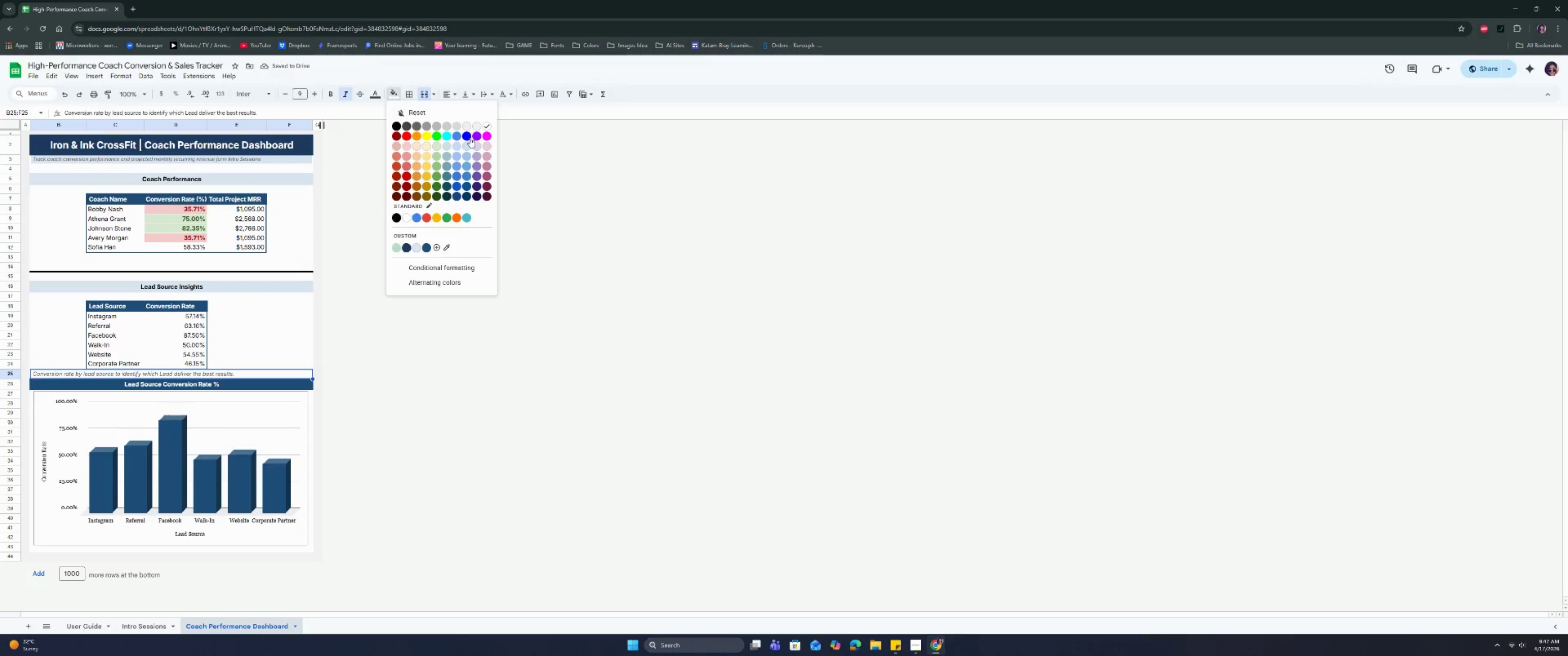 
left_click([467, 145])
 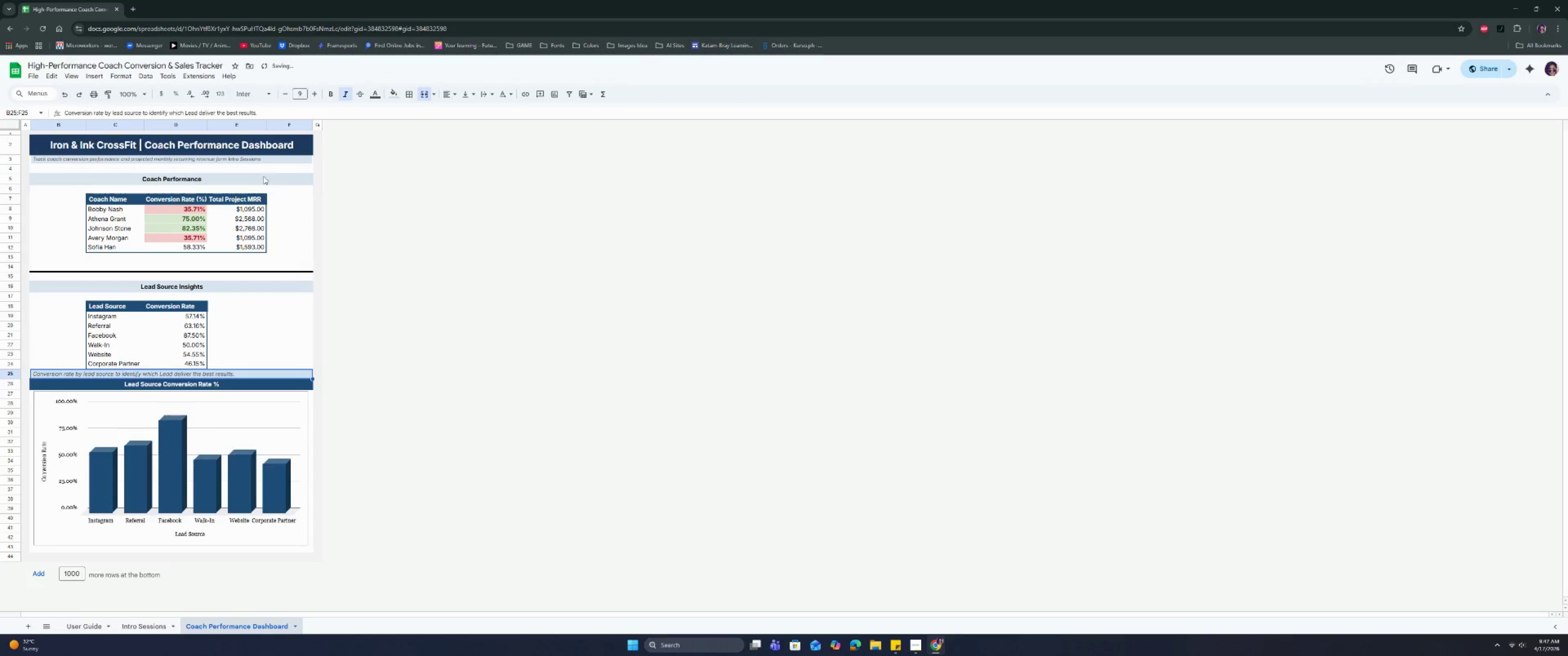 
left_click([252, 162])
 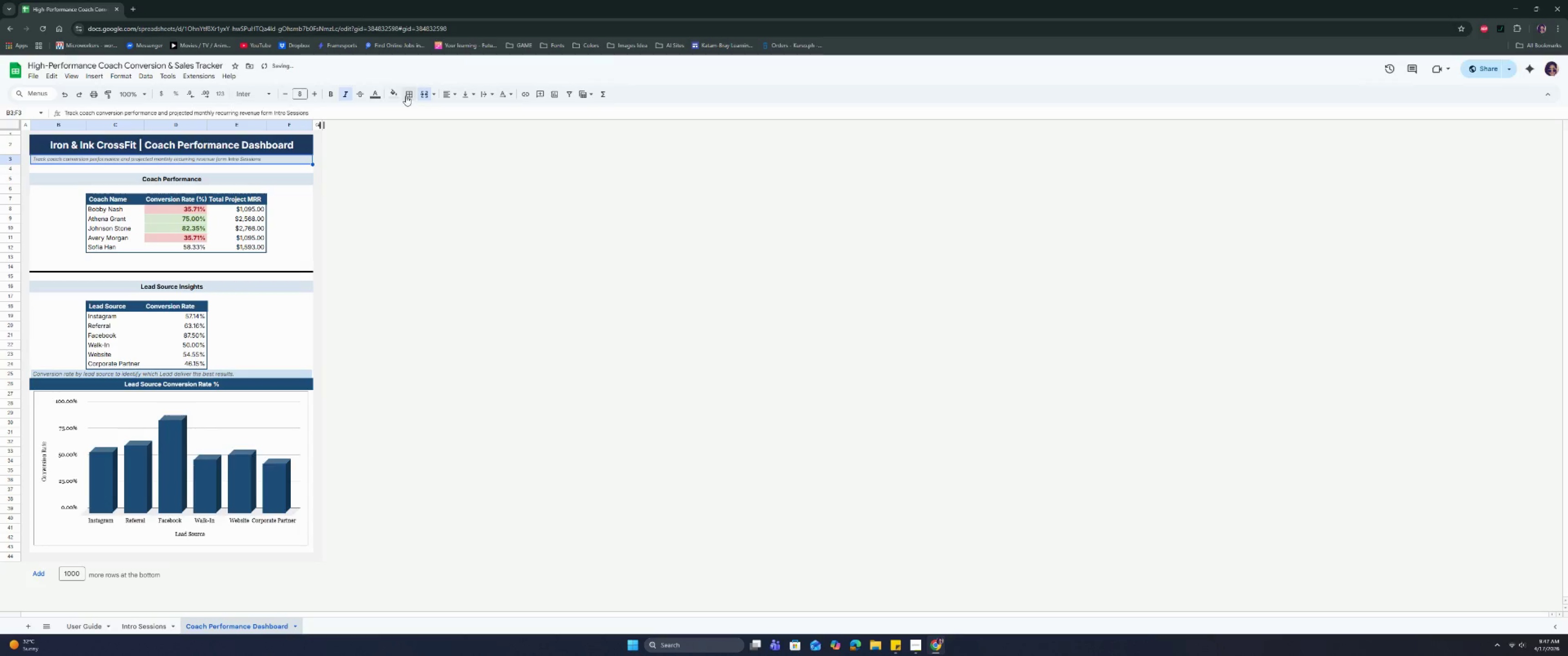 
left_click([394, 96])
 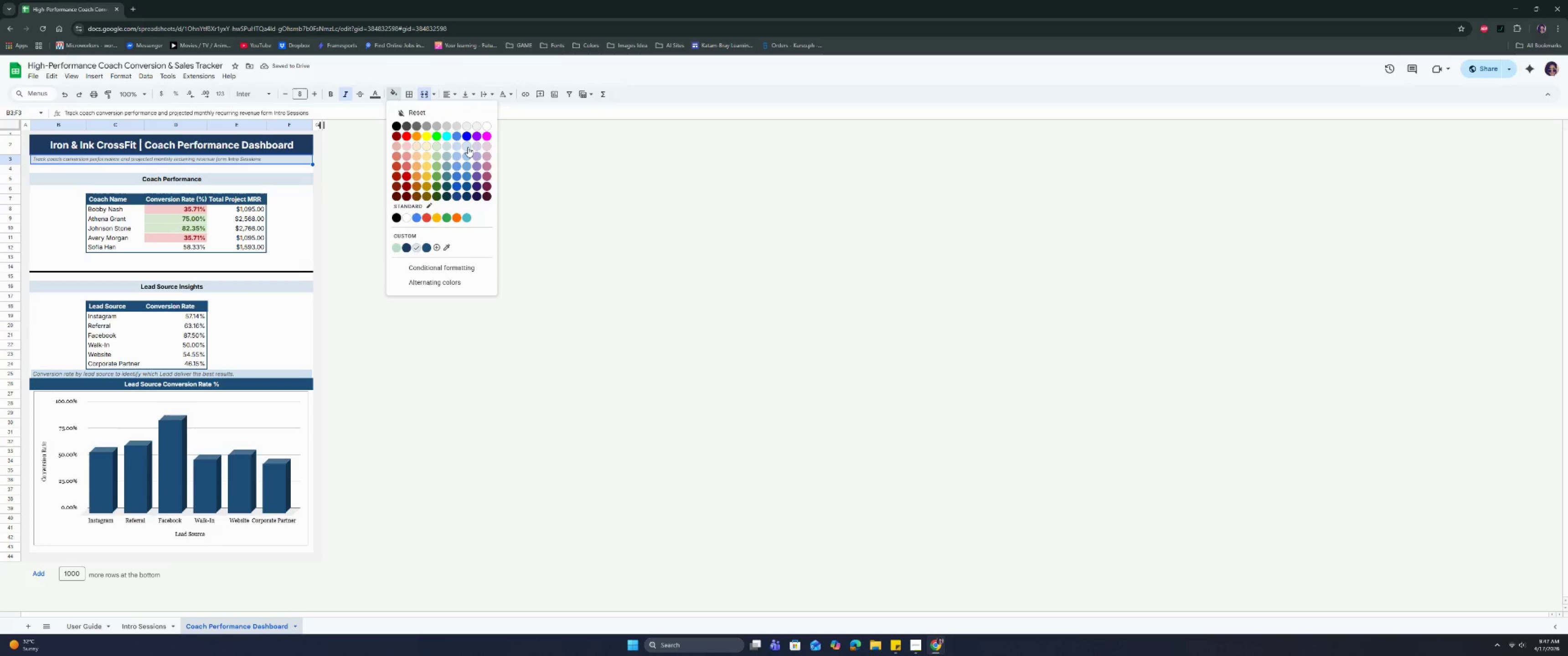 
left_click([468, 147])
 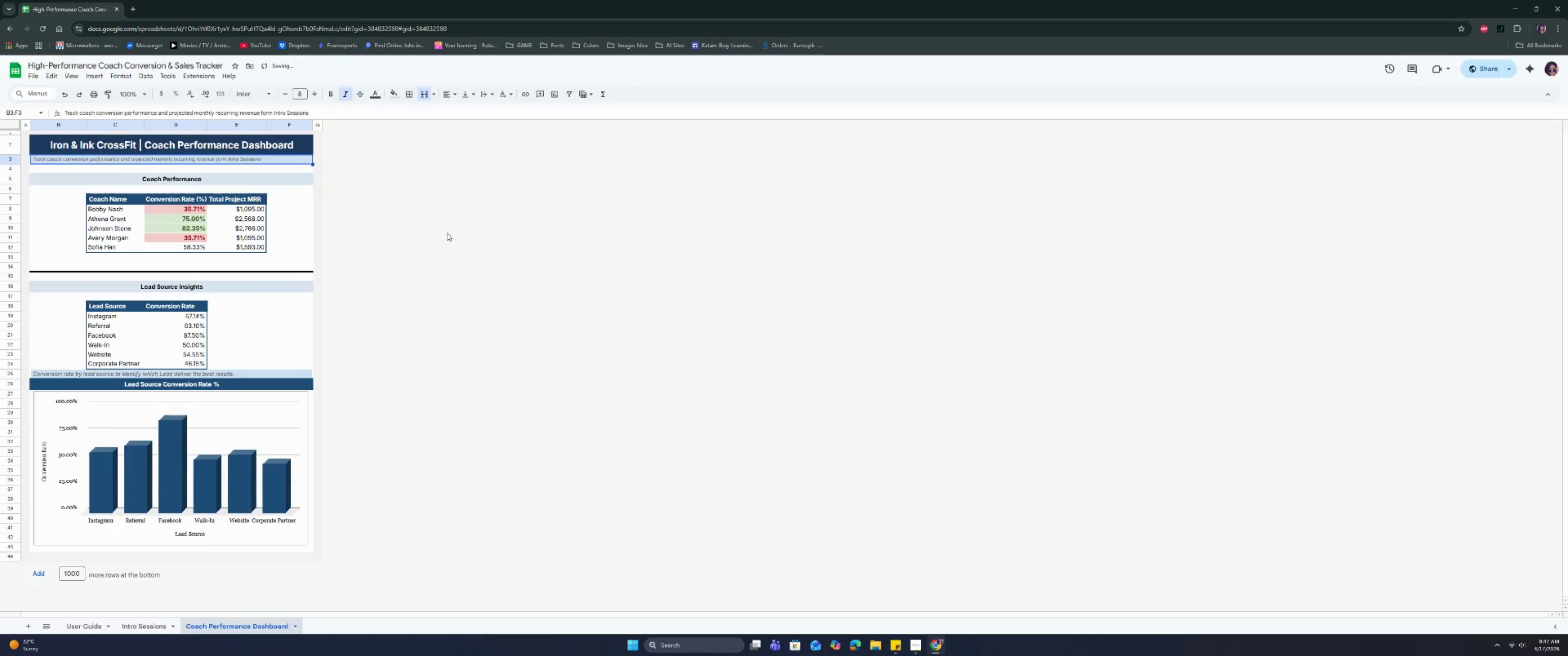 
left_click([446, 247])
 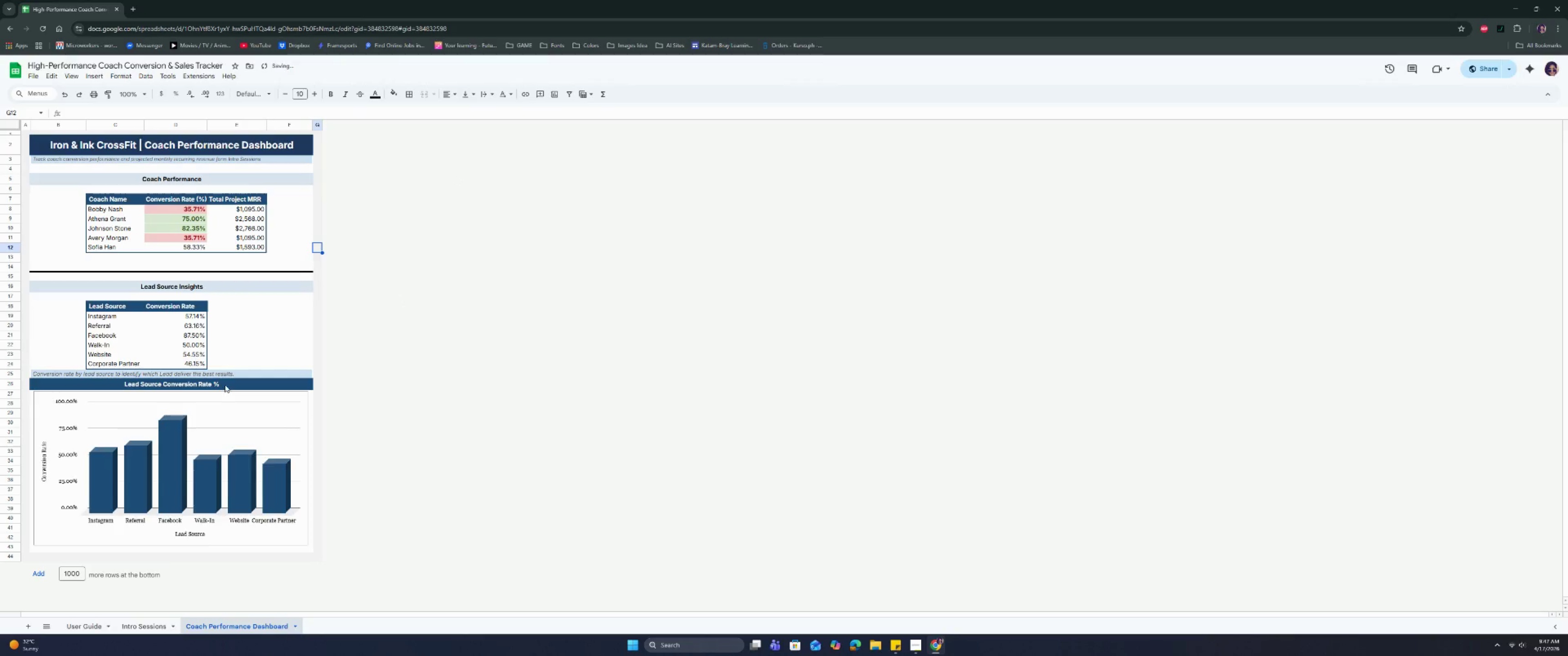 
left_click([224, 375])
 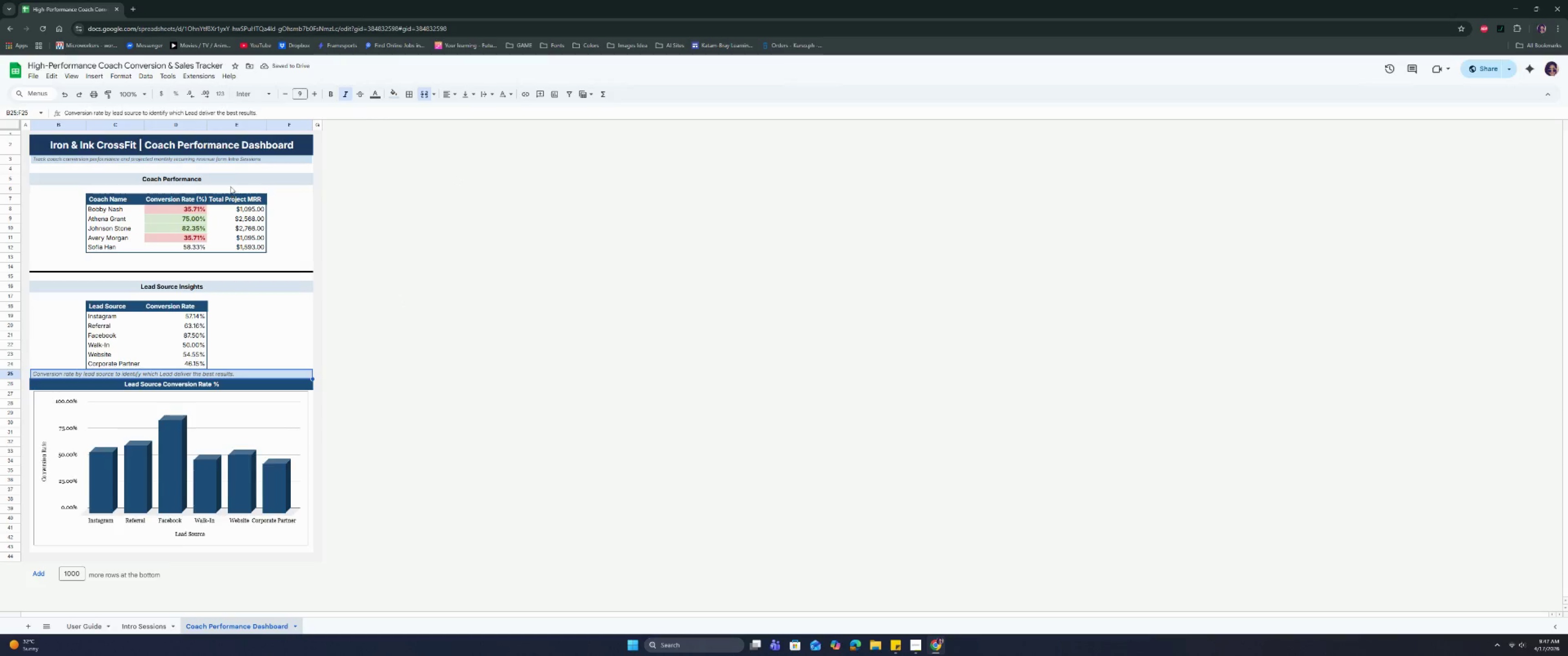 
left_click([229, 161])
 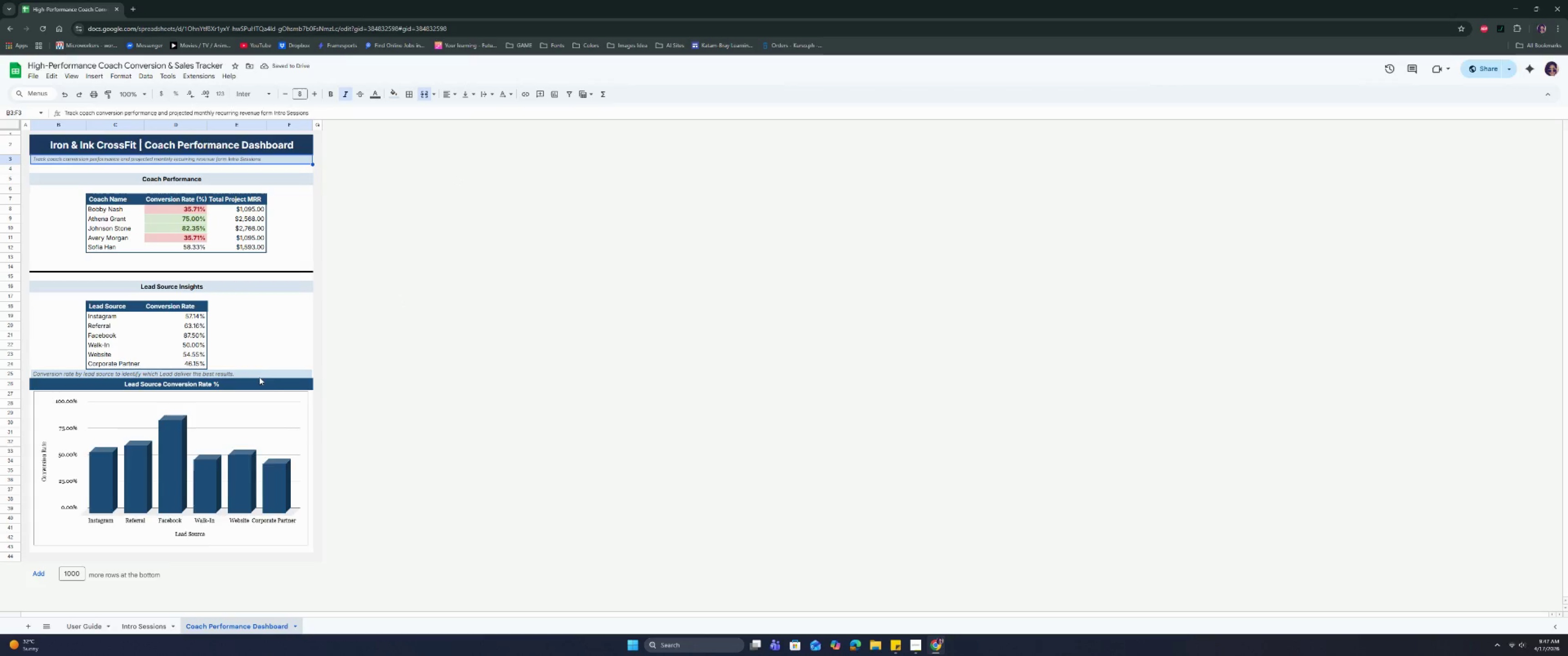 
left_click([259, 375])
 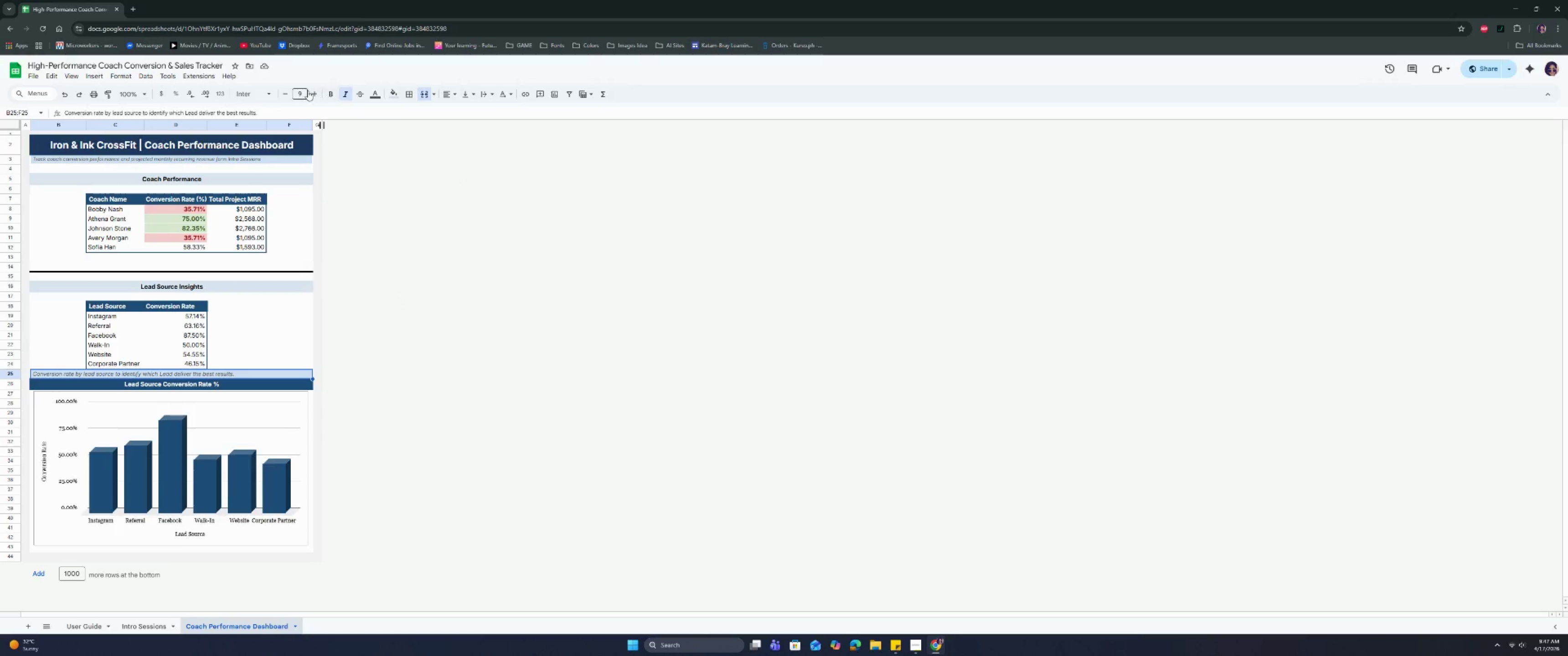 
left_click([287, 92])
 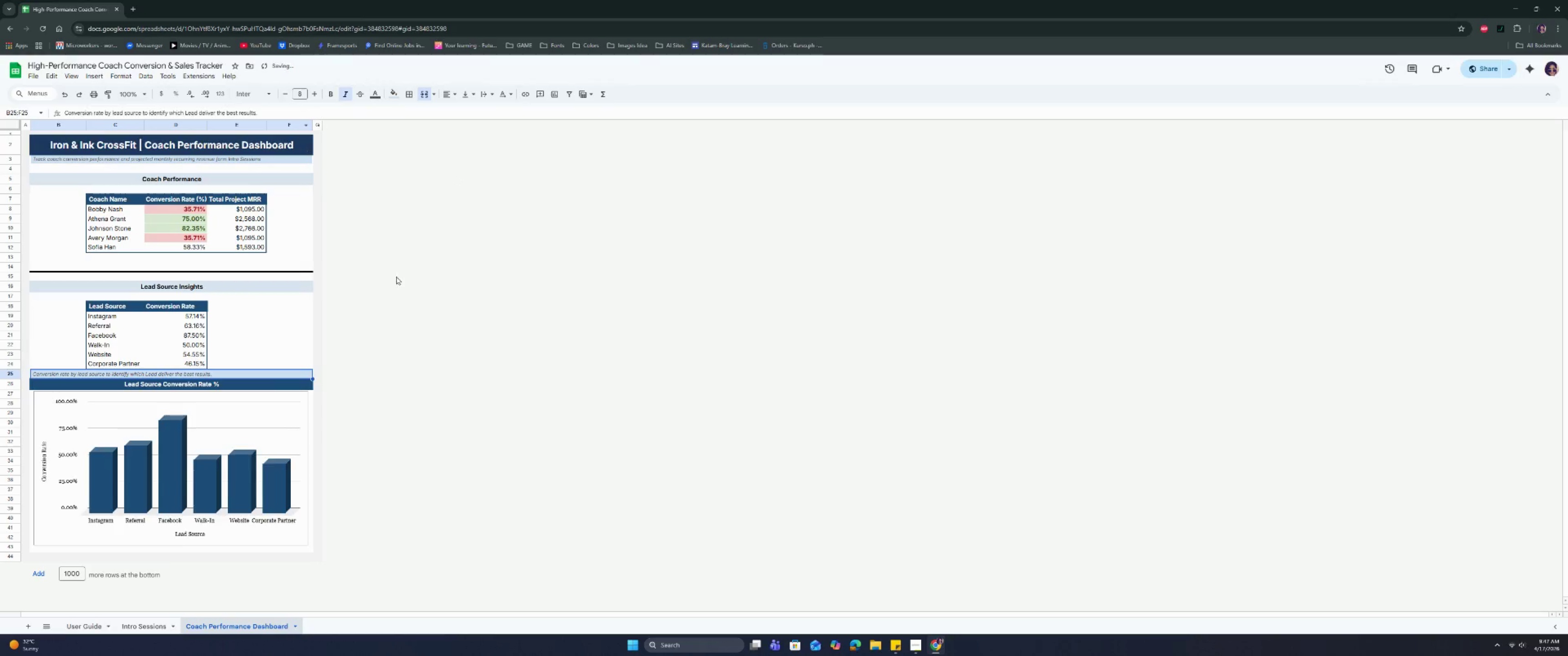 
left_click([406, 287])
 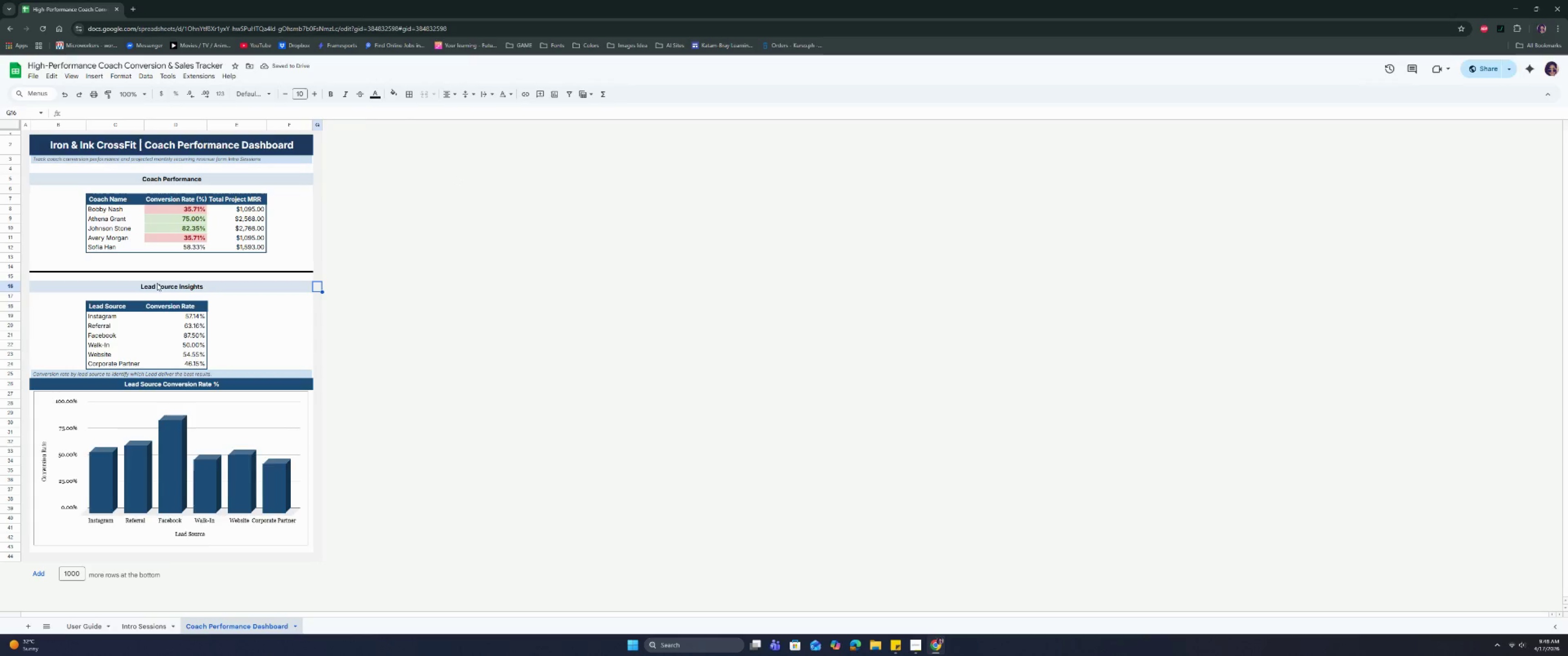 
left_click([124, 253])
 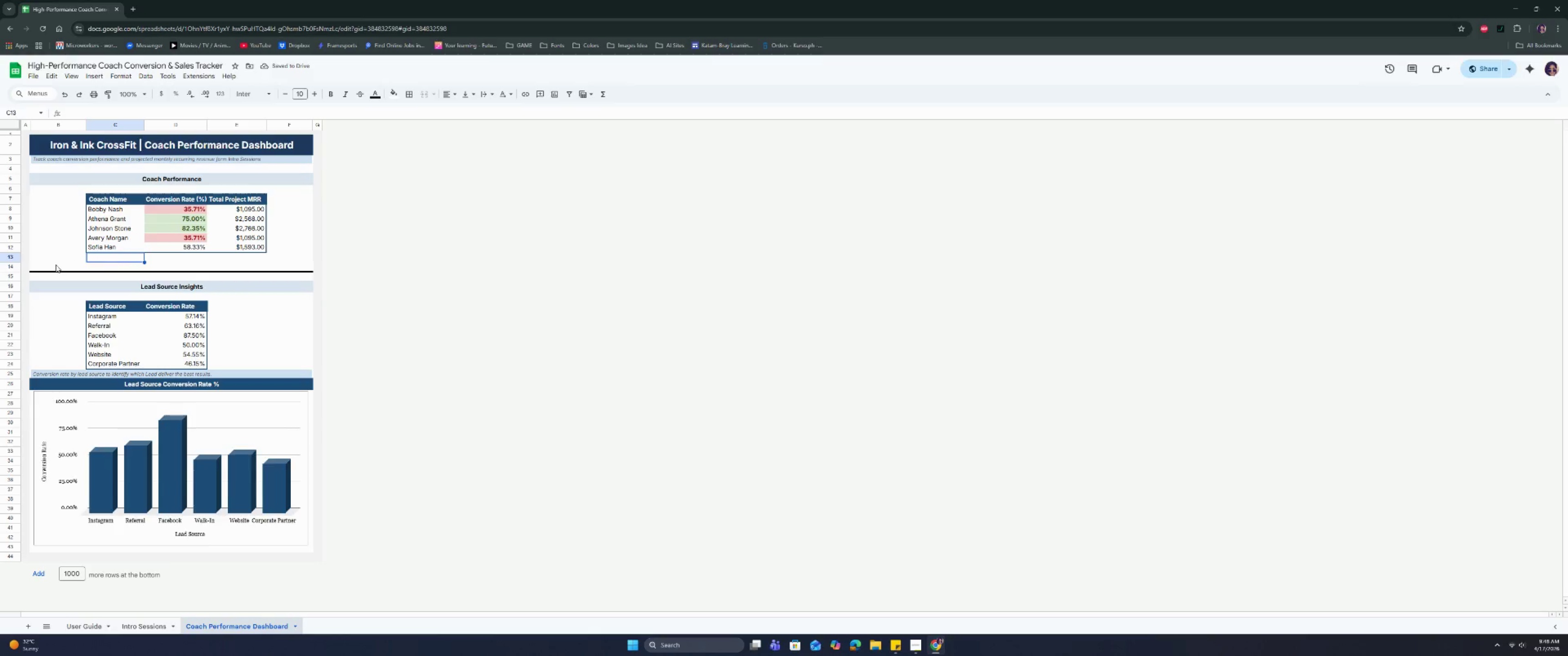 
left_click([49, 265])
 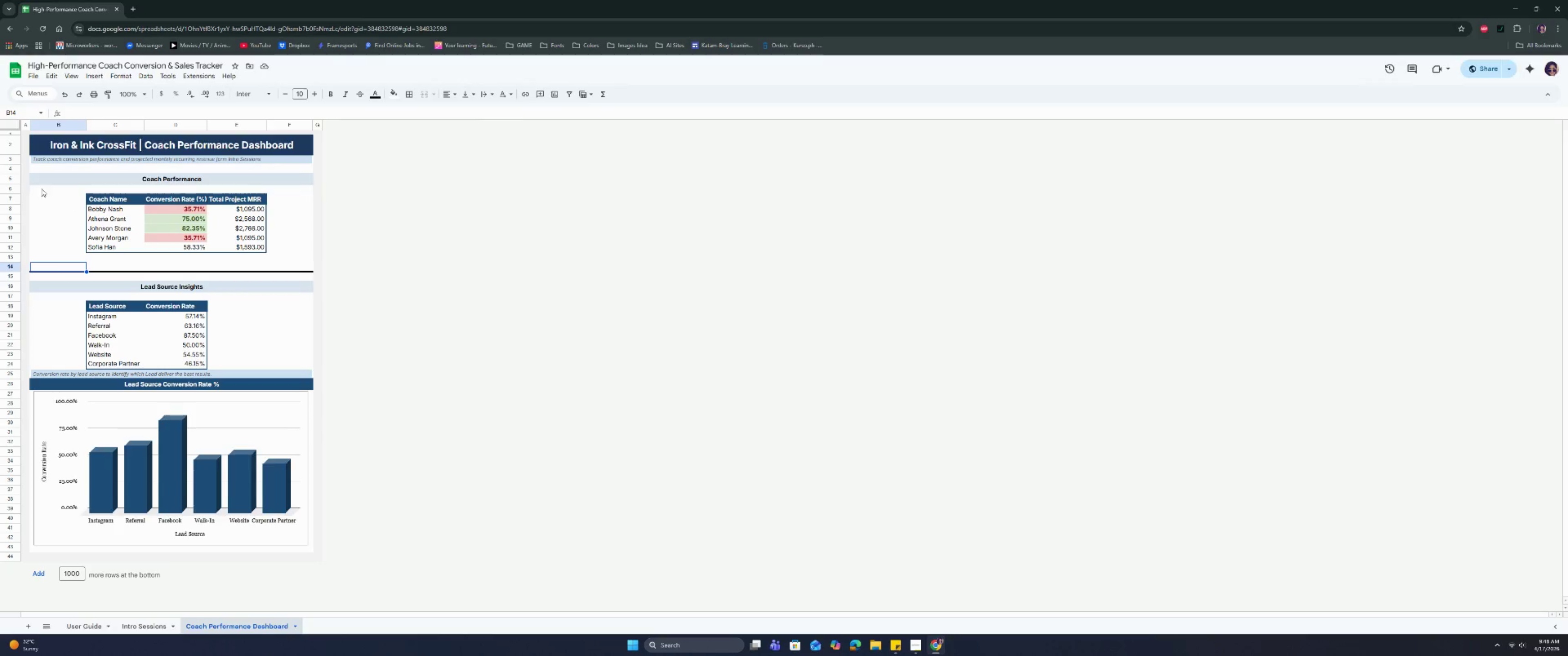 
left_click_drag(start_coordinate=[40, 187], to_coordinate=[297, 190])
 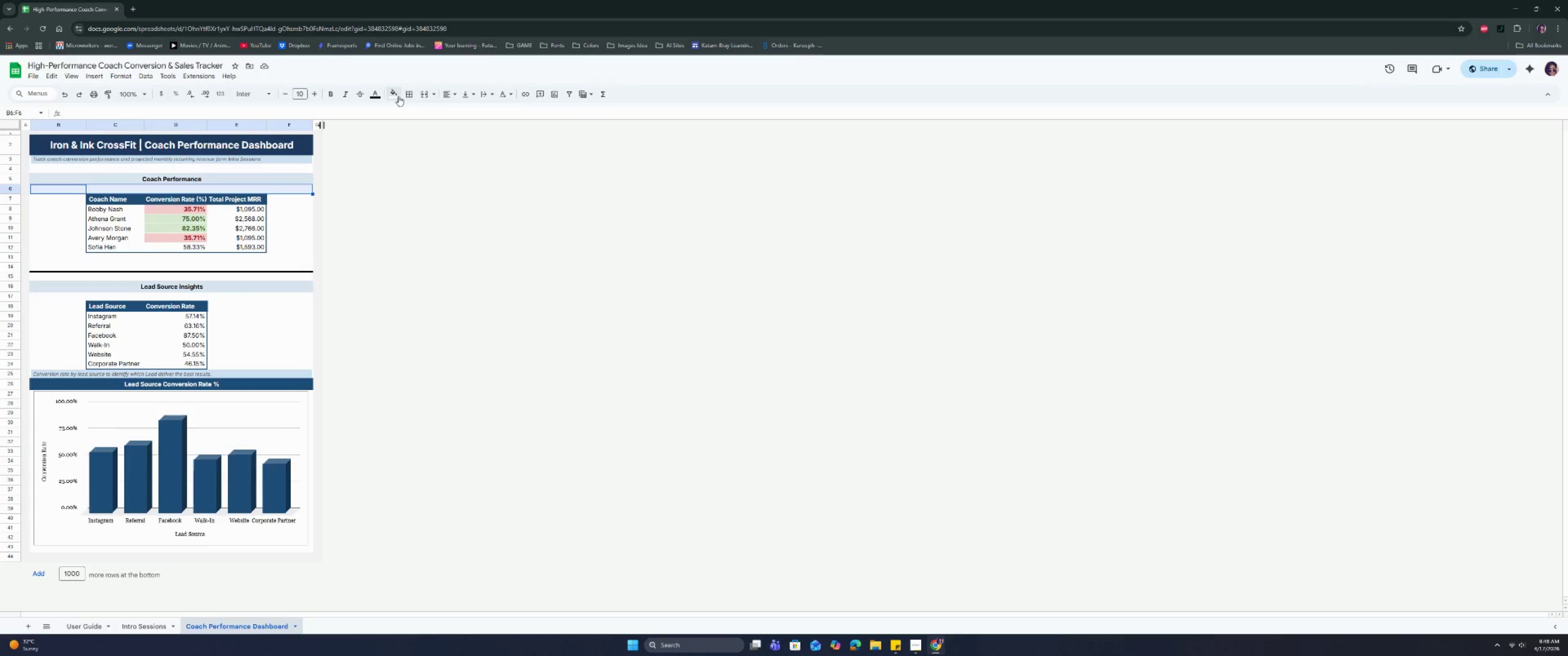 
left_click([425, 94])
 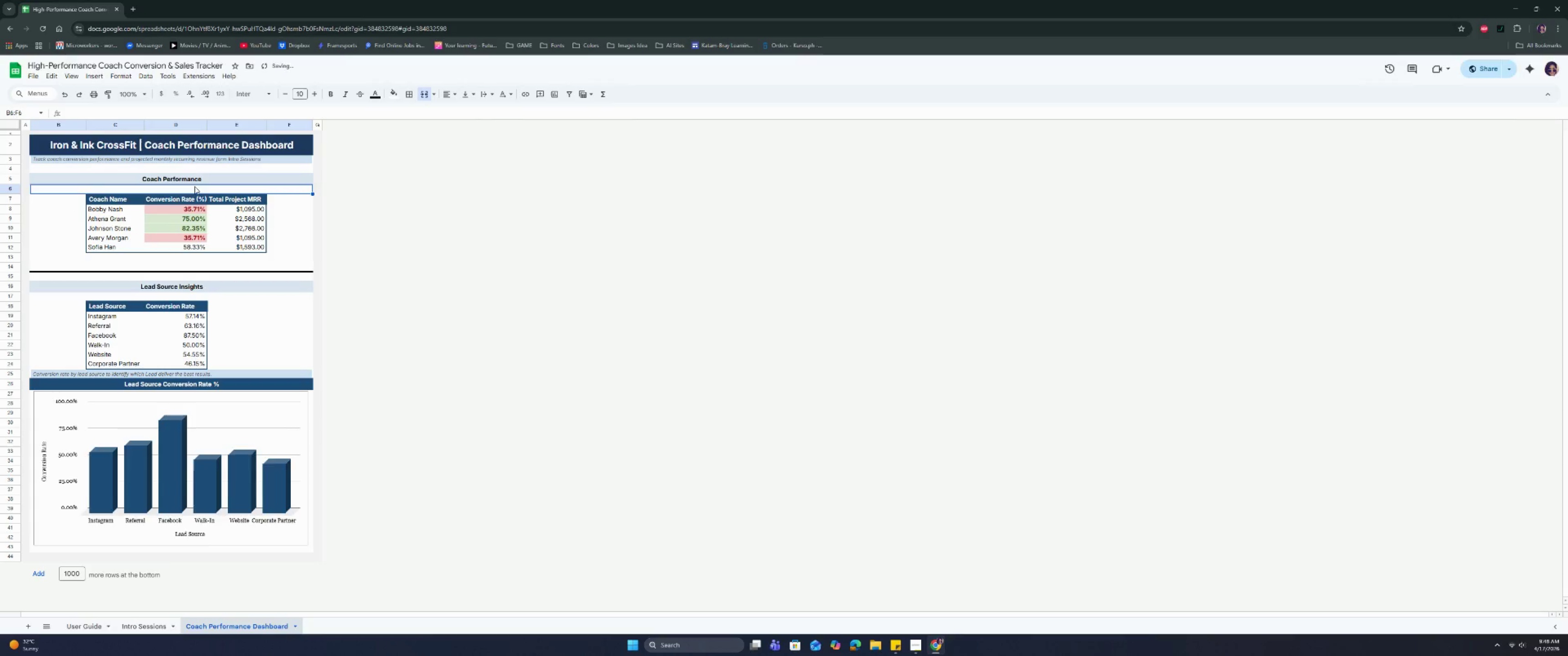 
double_click([192, 191])
 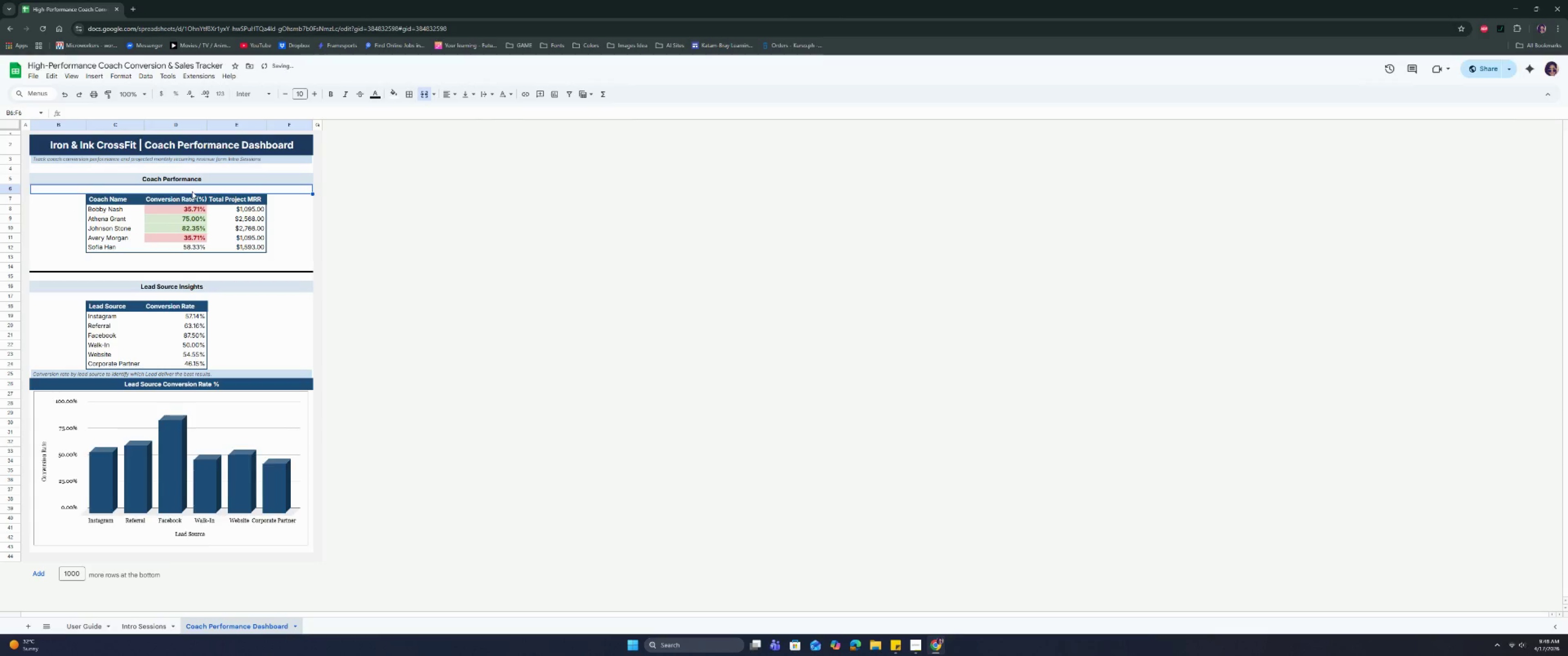 
triple_click([192, 191])
 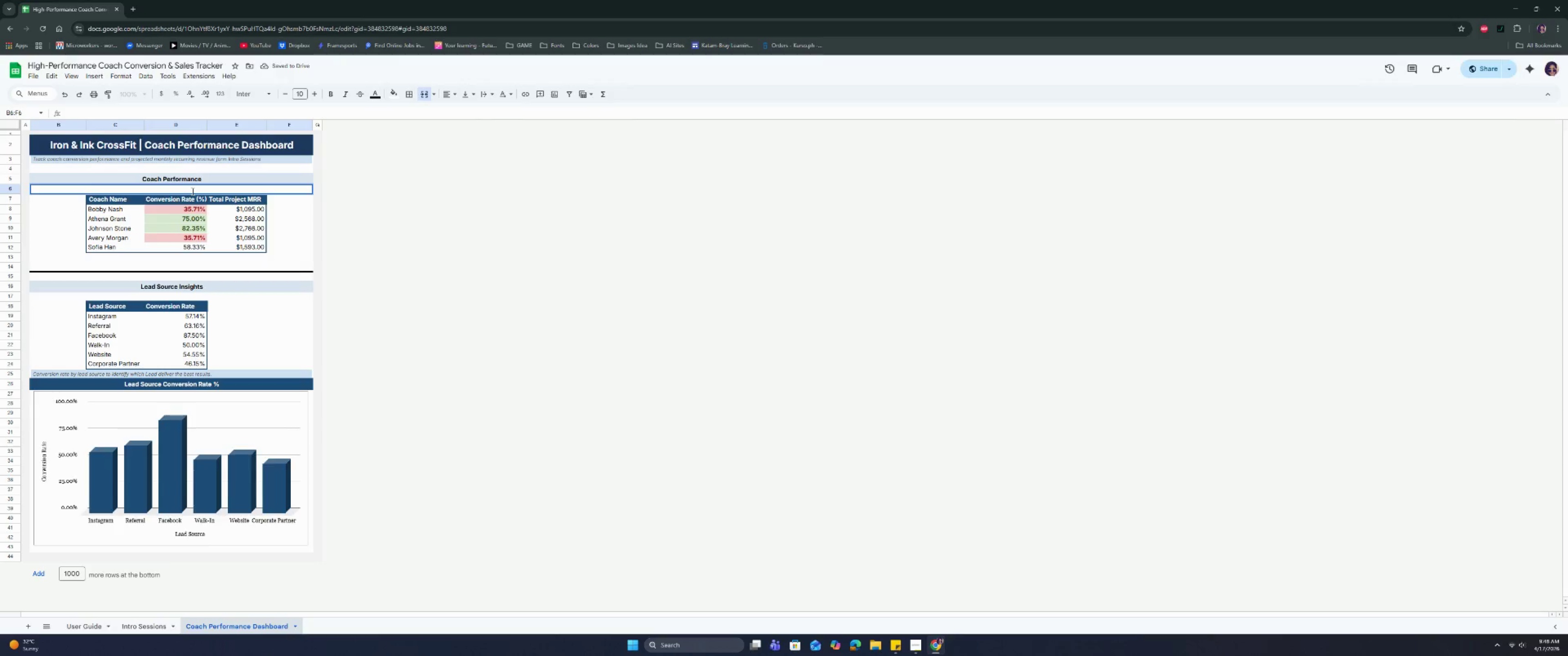 
key(CapsLock)
 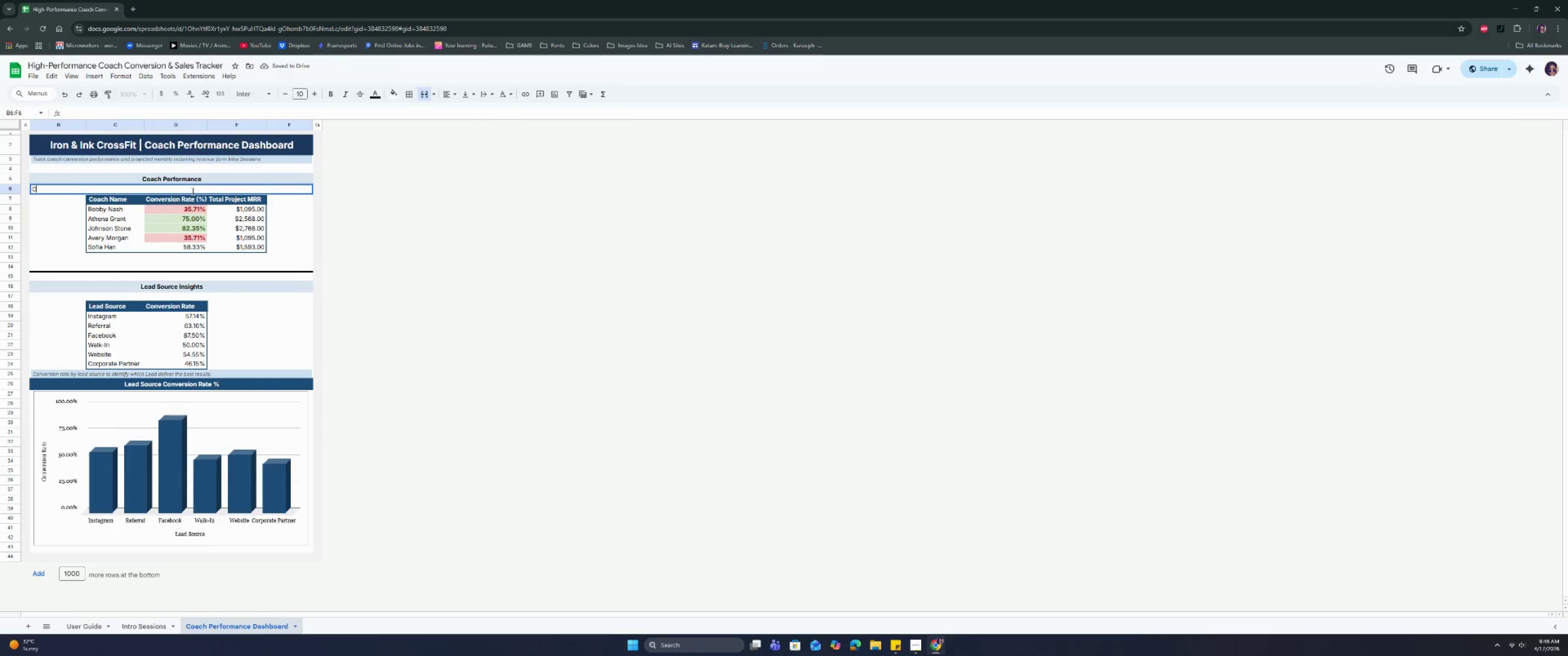 
key(C)
 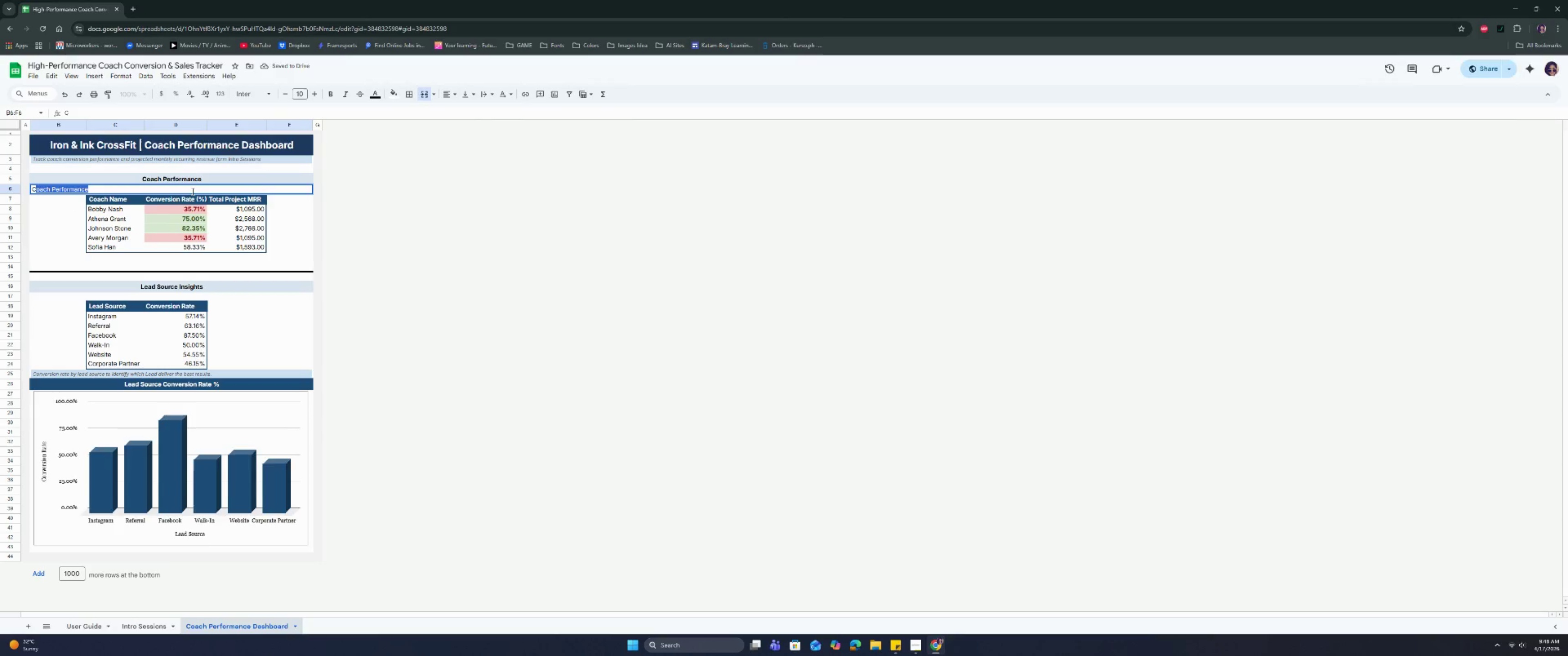 
key(CapsLock)
 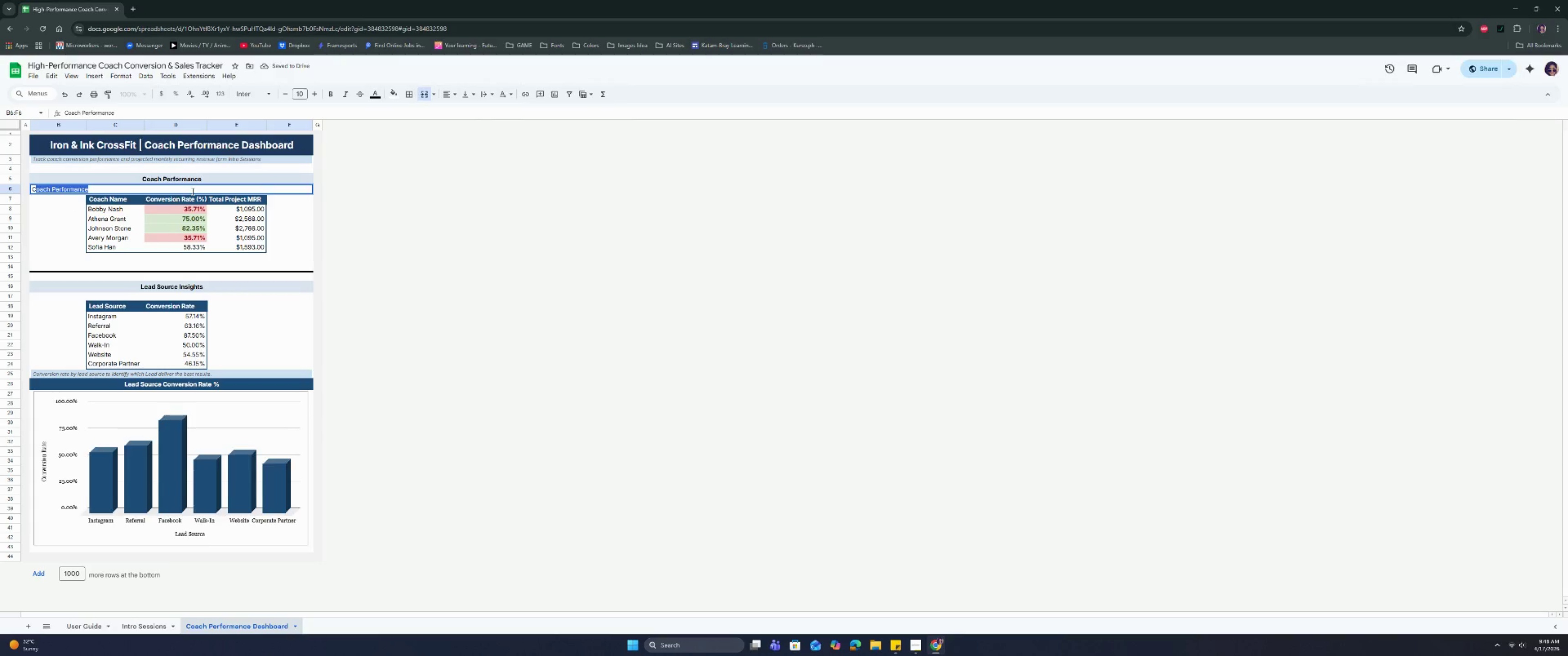 
key(Backspace)
 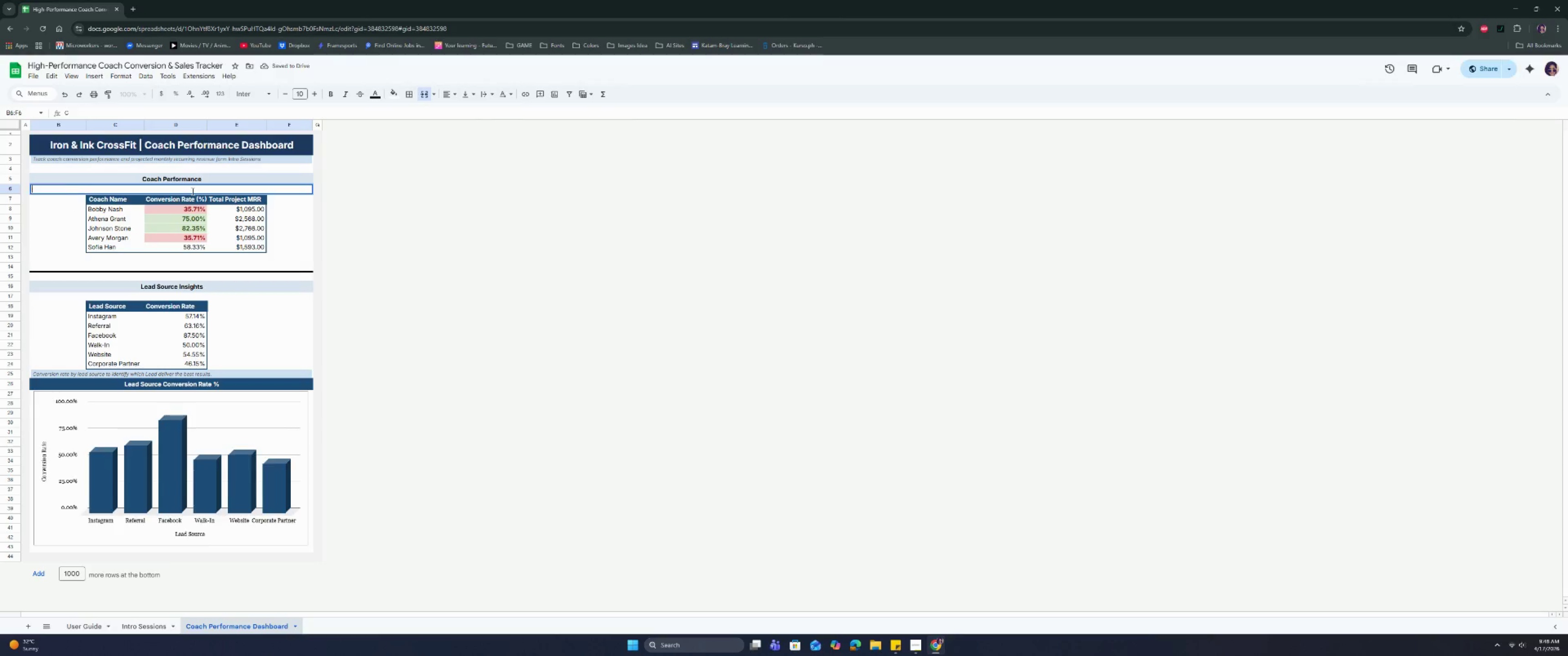 
key(Backspace)
 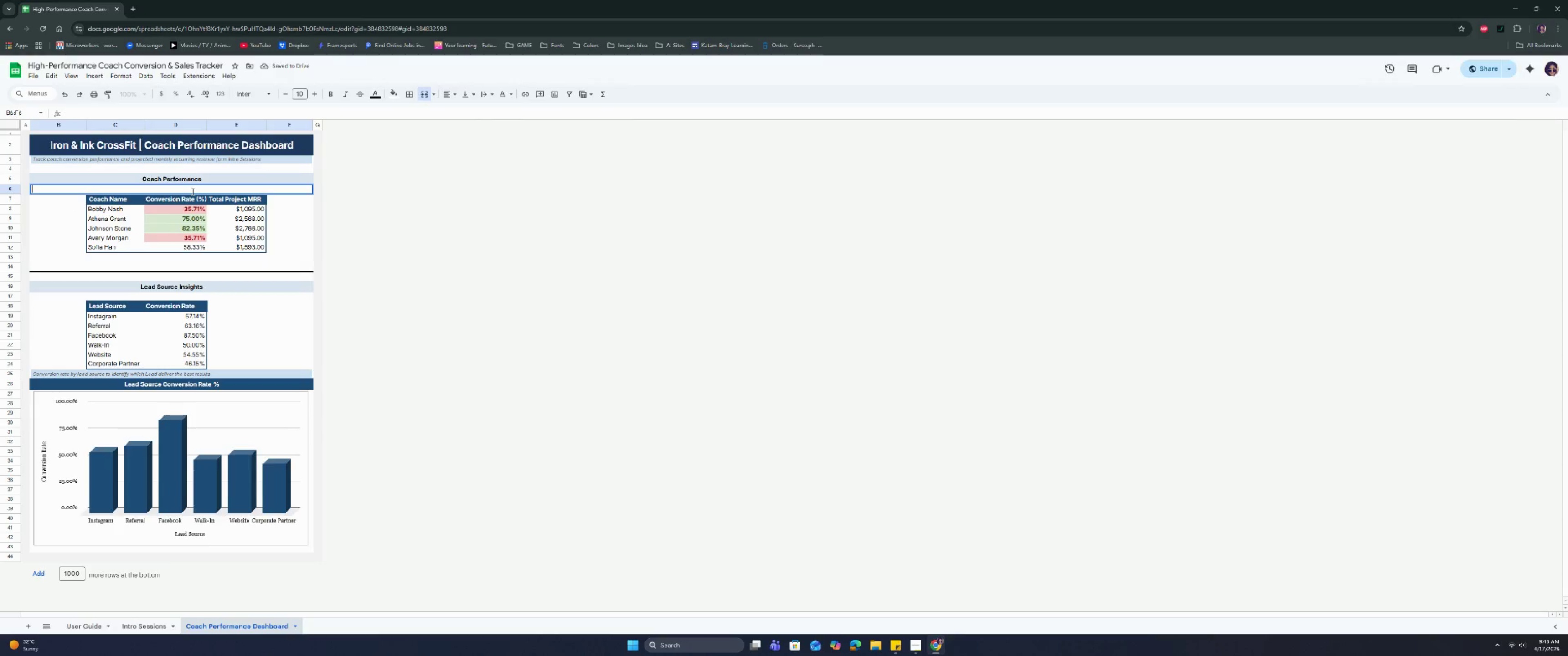 
key(Backspace)
 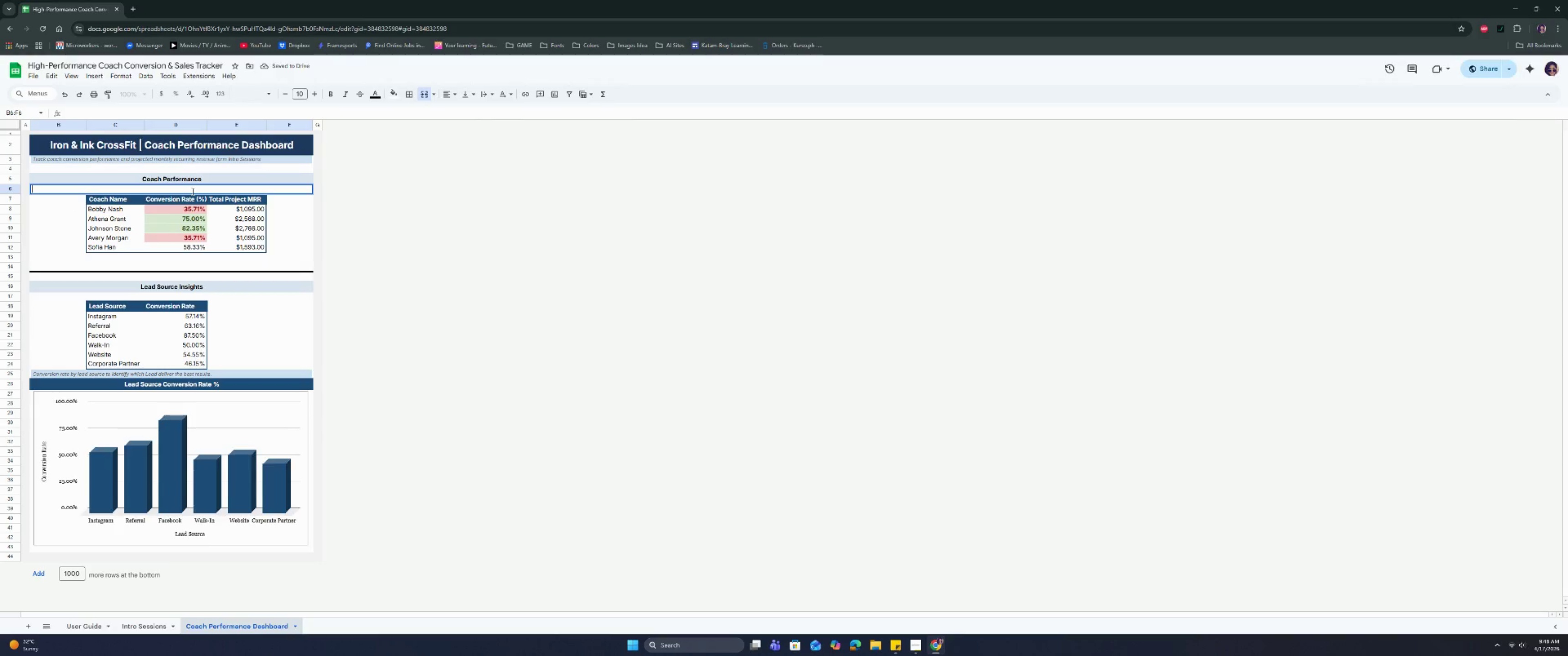 
key(Control+I)
 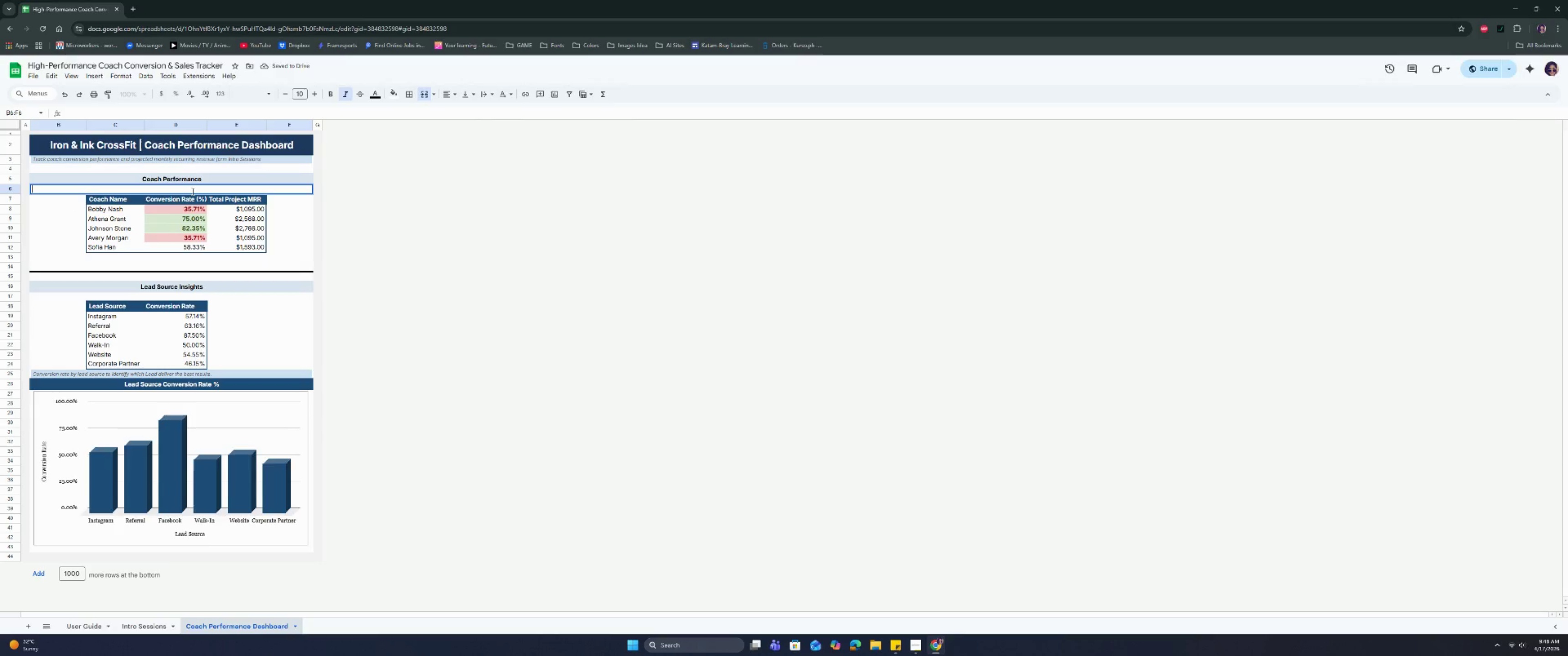 
type(Conversion rate and rojected MRR by coach, be)
key(Backspace)
type(ased i)
key(Backspace)
type(n)
key(Backspace)
type(on i)
key(Backspace)
type(Intro Session outcomes/)
key(Backspace)
type(.)
 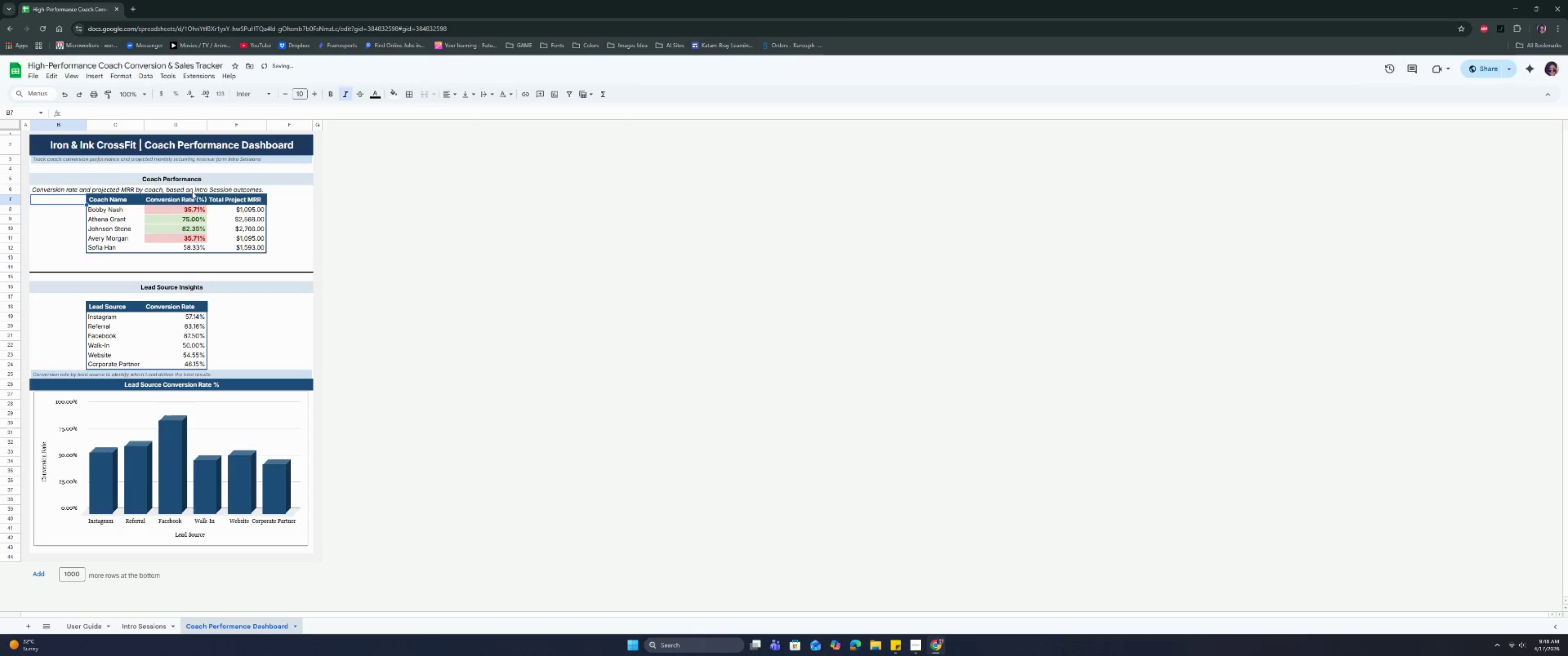 
hold_key(key=P, duration=0.31)
 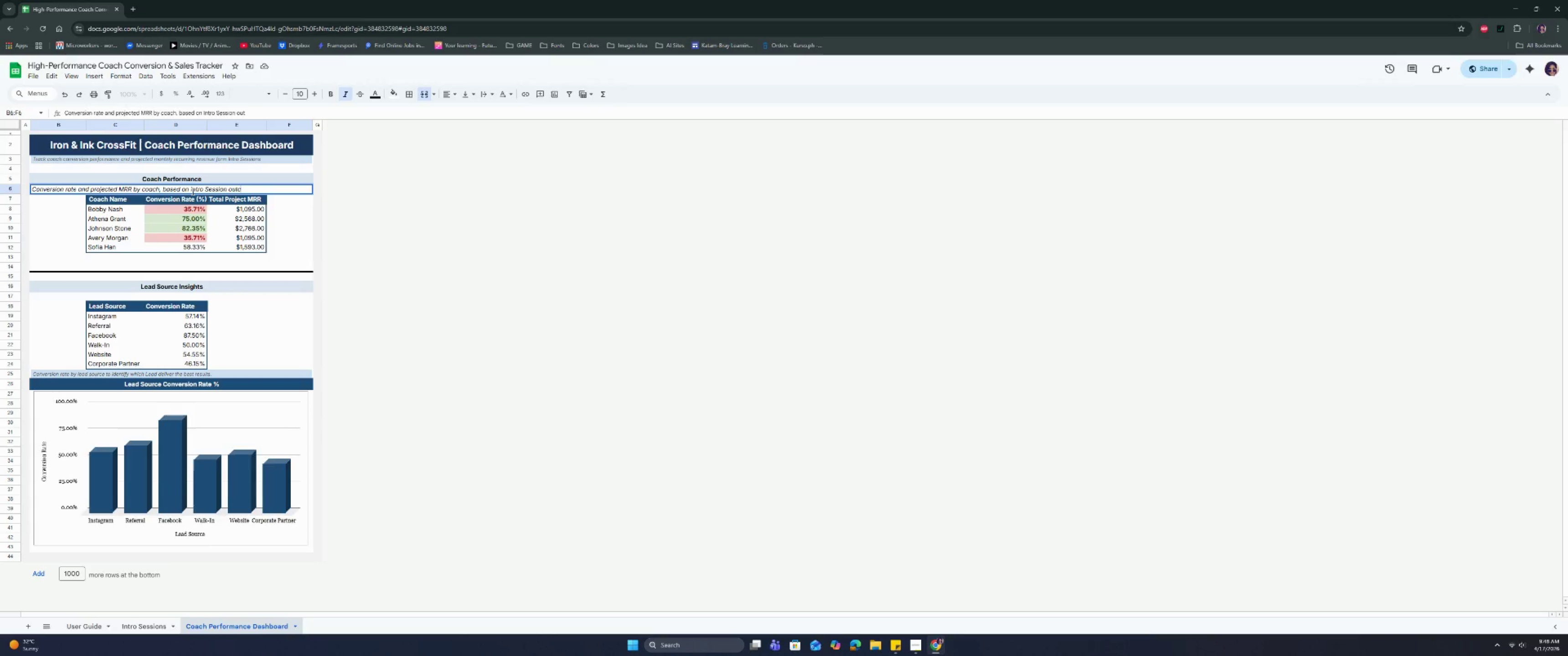 
key(Enter)
 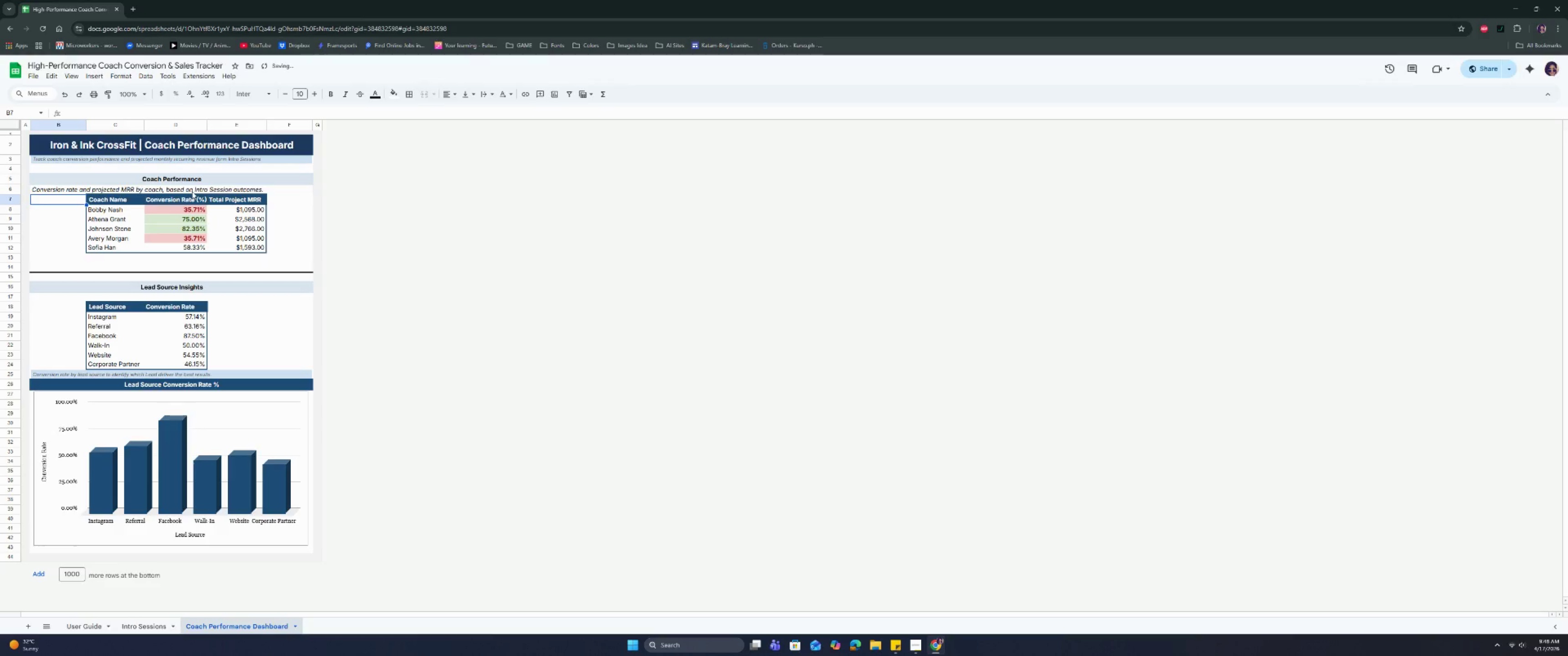 
left_click([192, 191])
 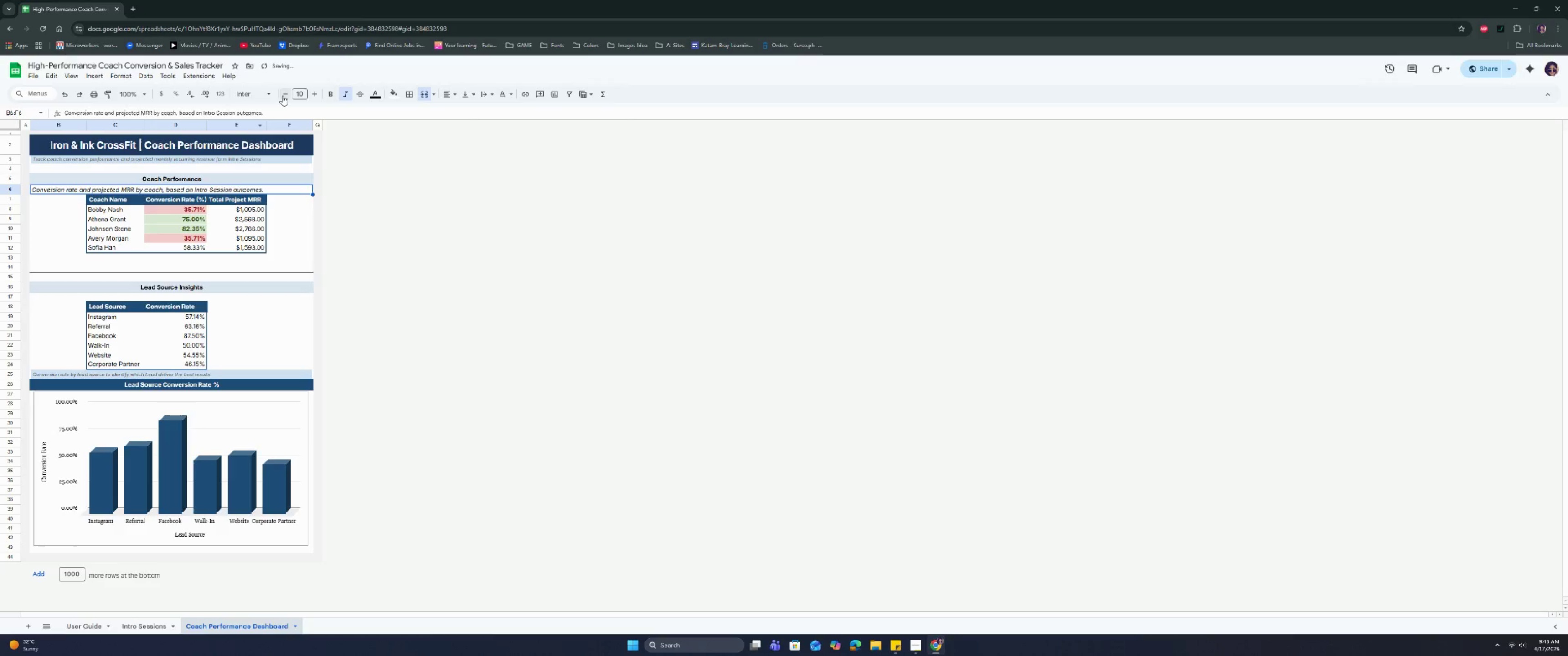 
left_click([285, 89])
 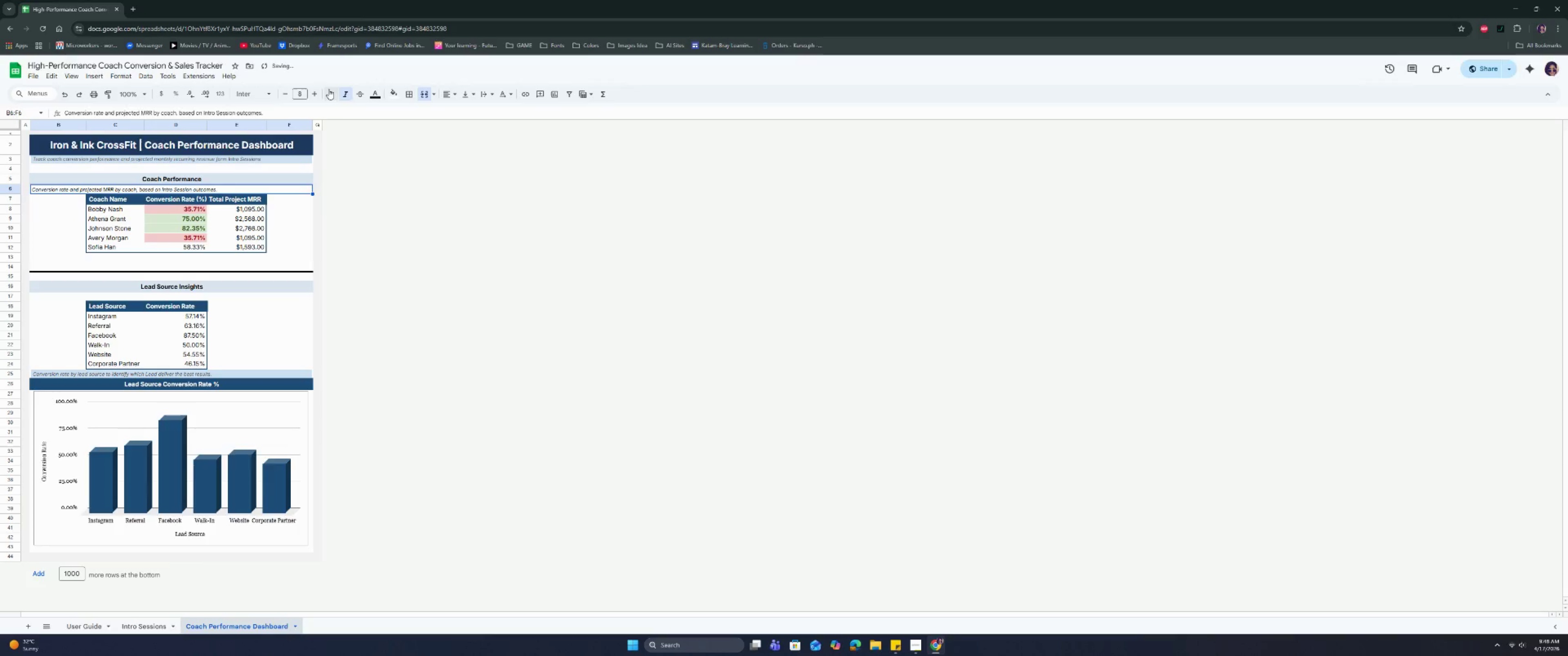 
left_click([375, 92])
 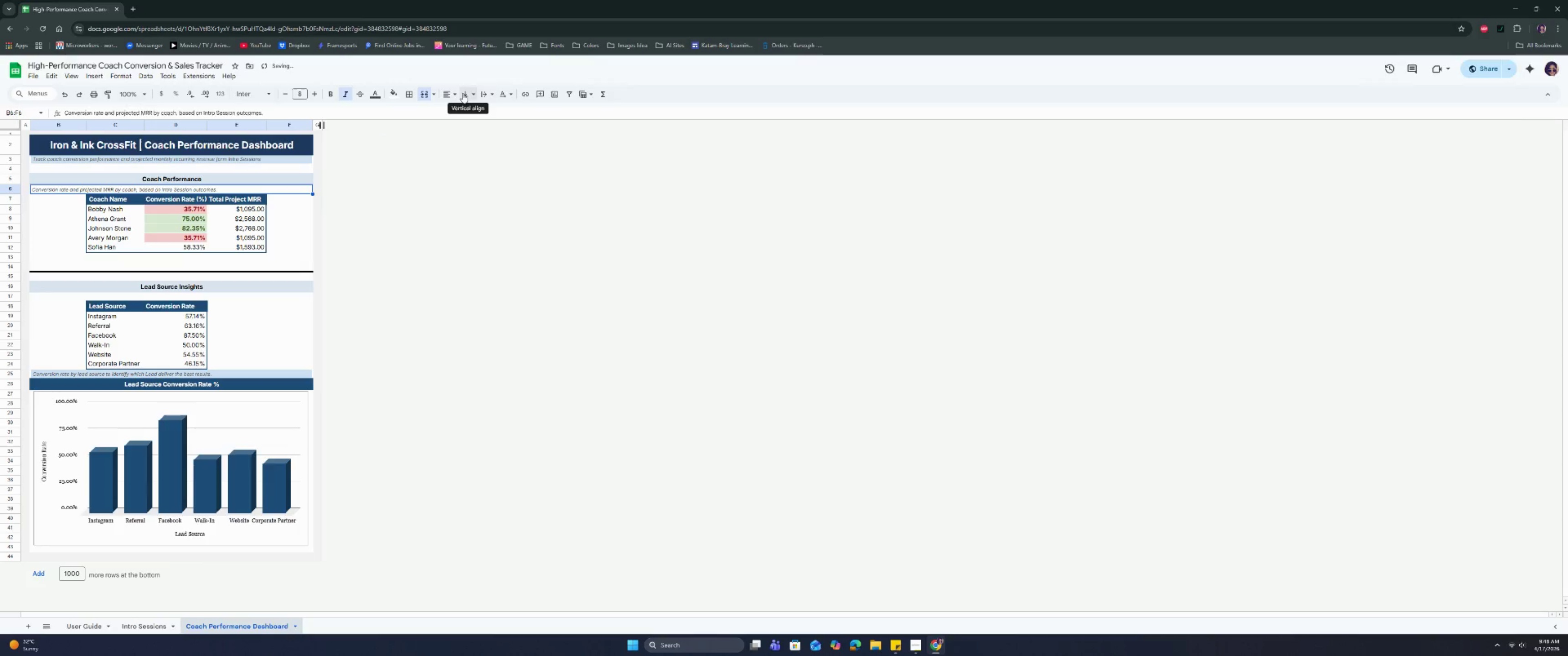 
left_click([399, 92])
 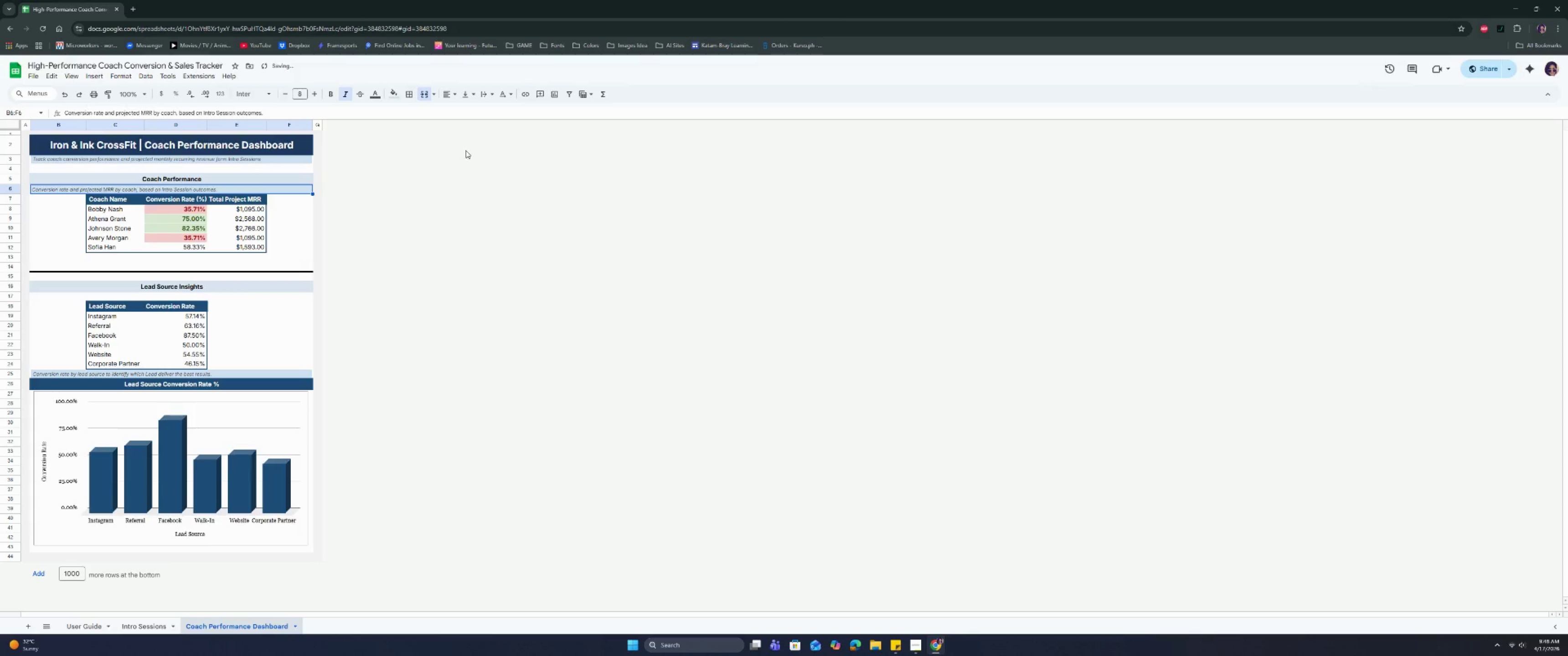 
double_click([457, 243])
 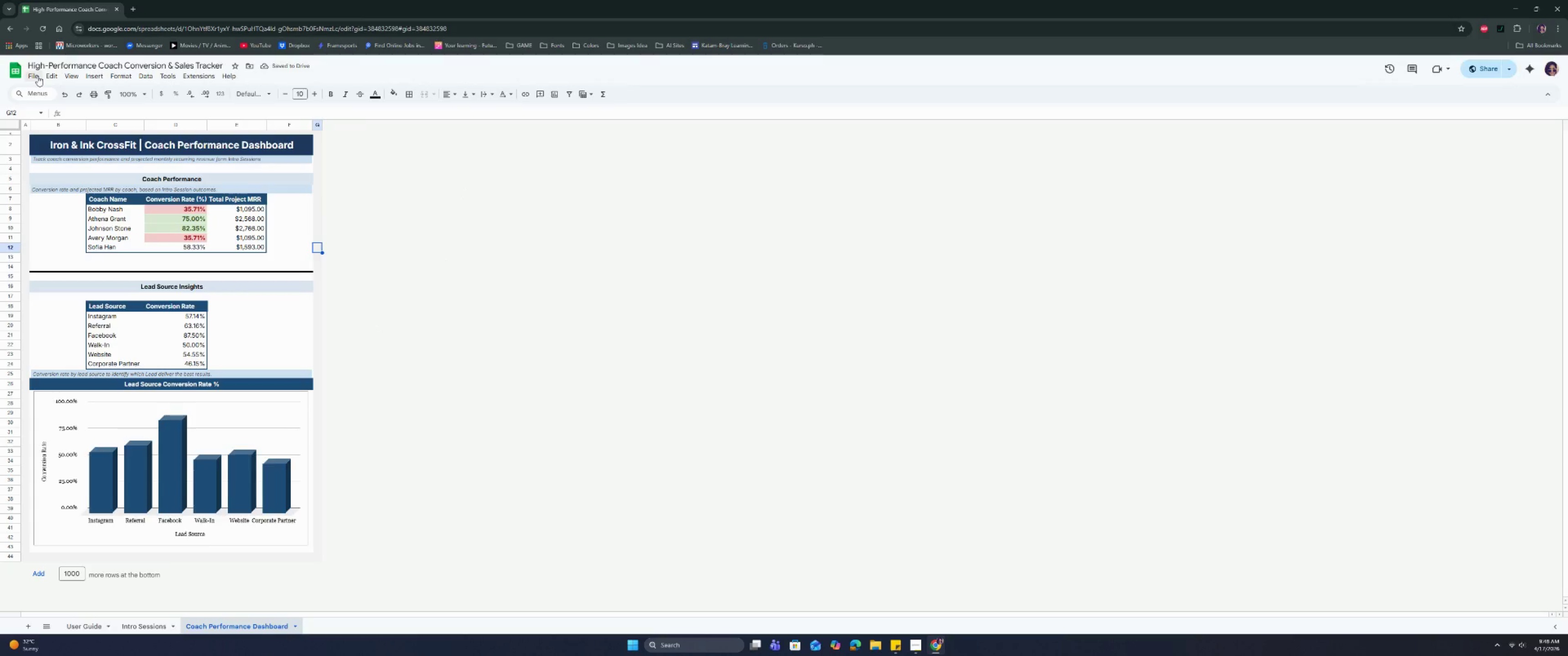 
wait(9.75)
 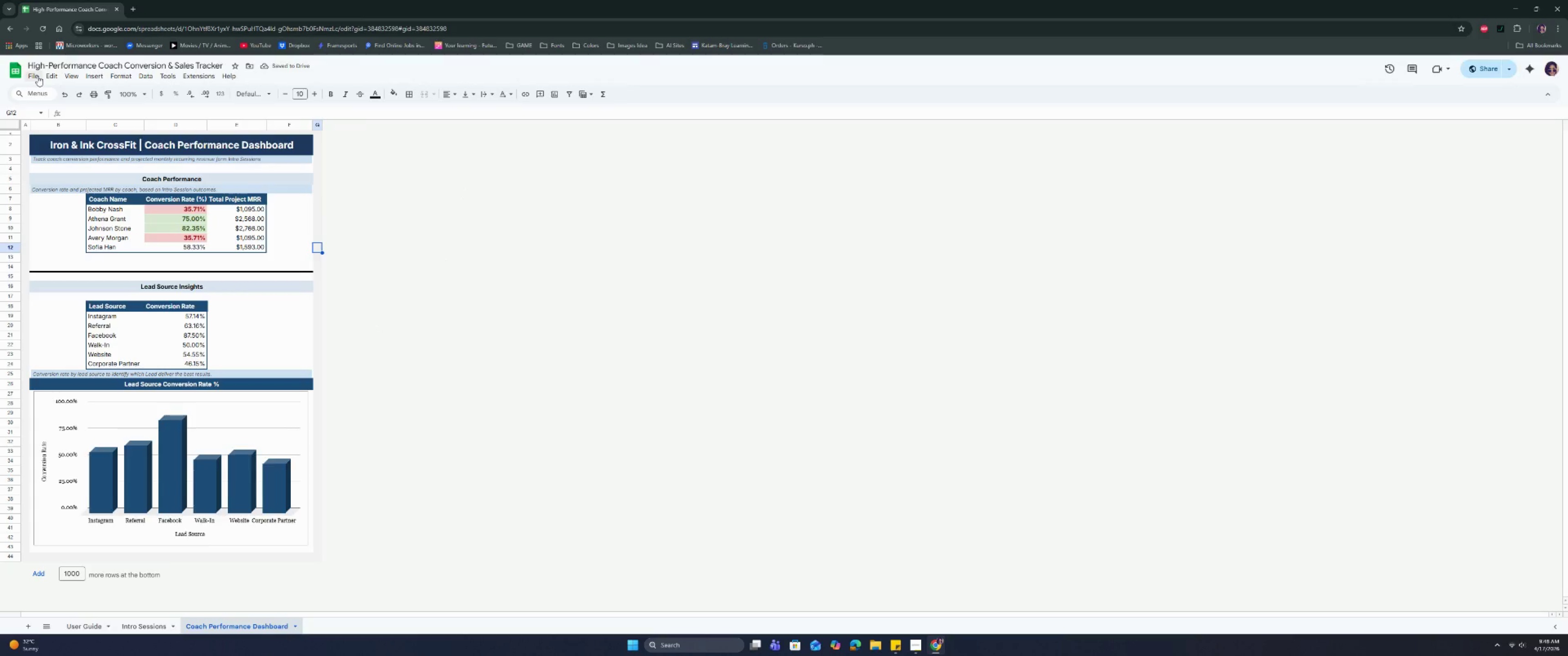 
left_click([83, 190])
 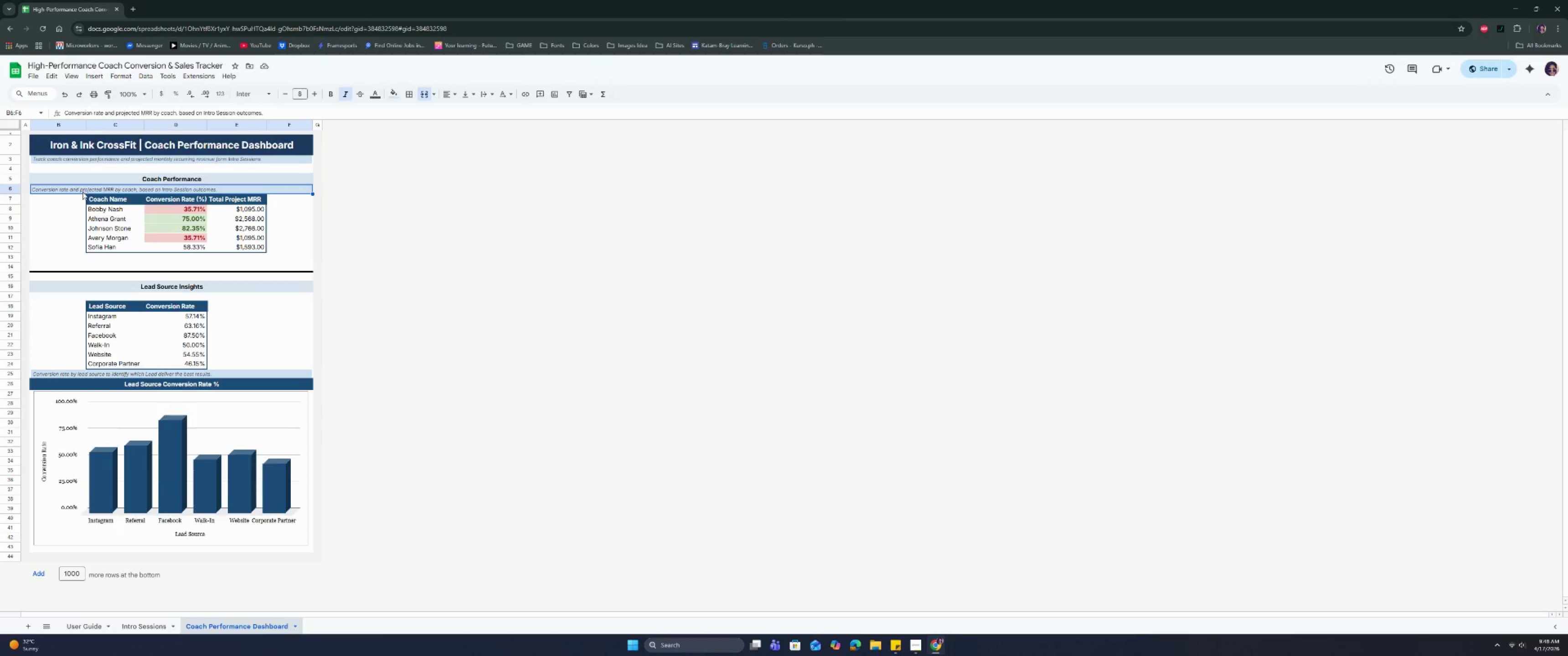 
key(Control+C)
 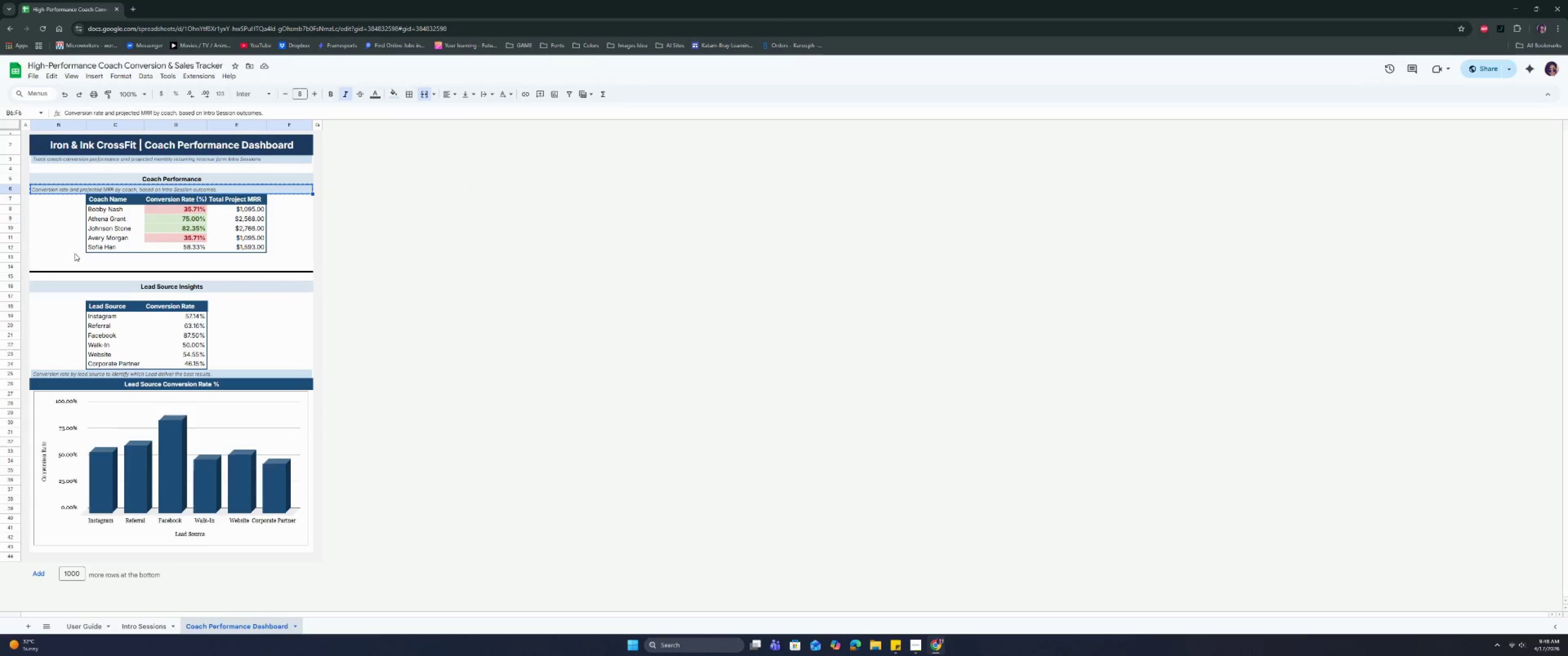 
key(Control+C)
 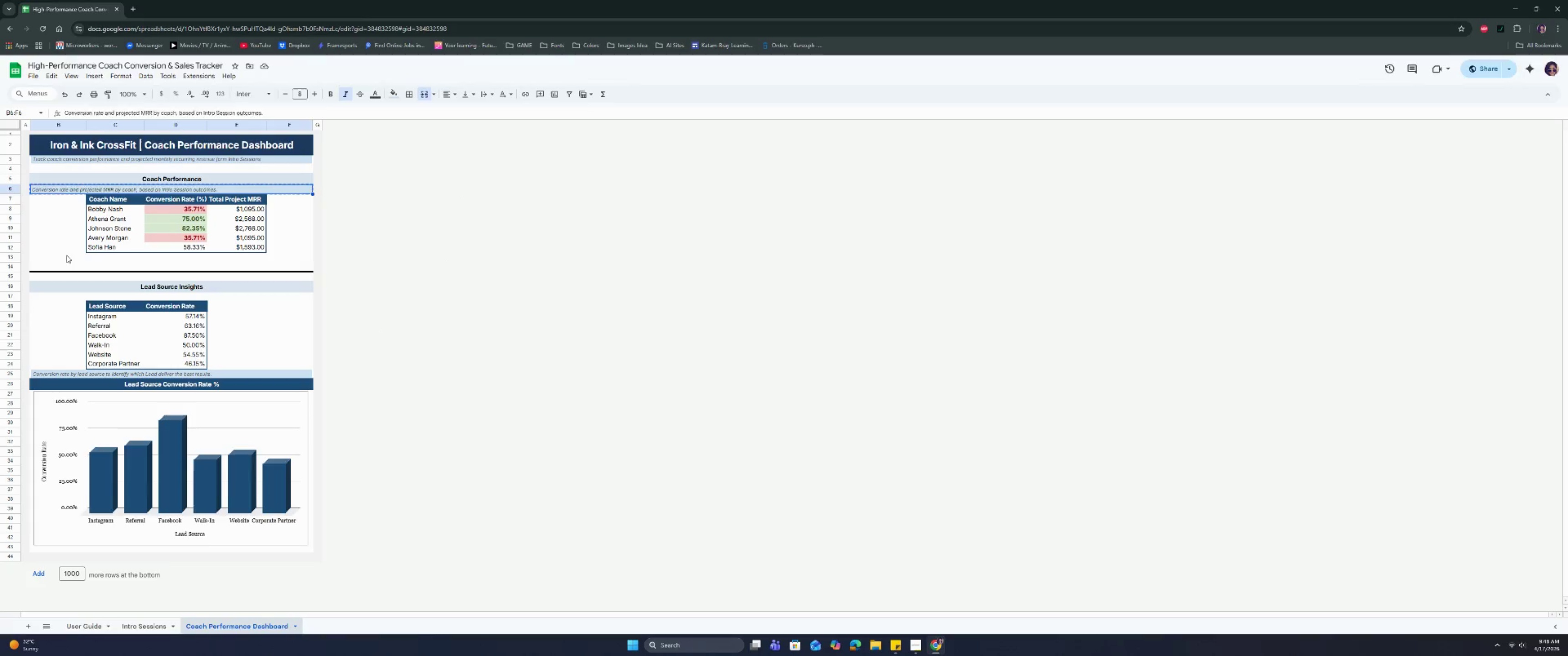 
left_click([67, 255])
 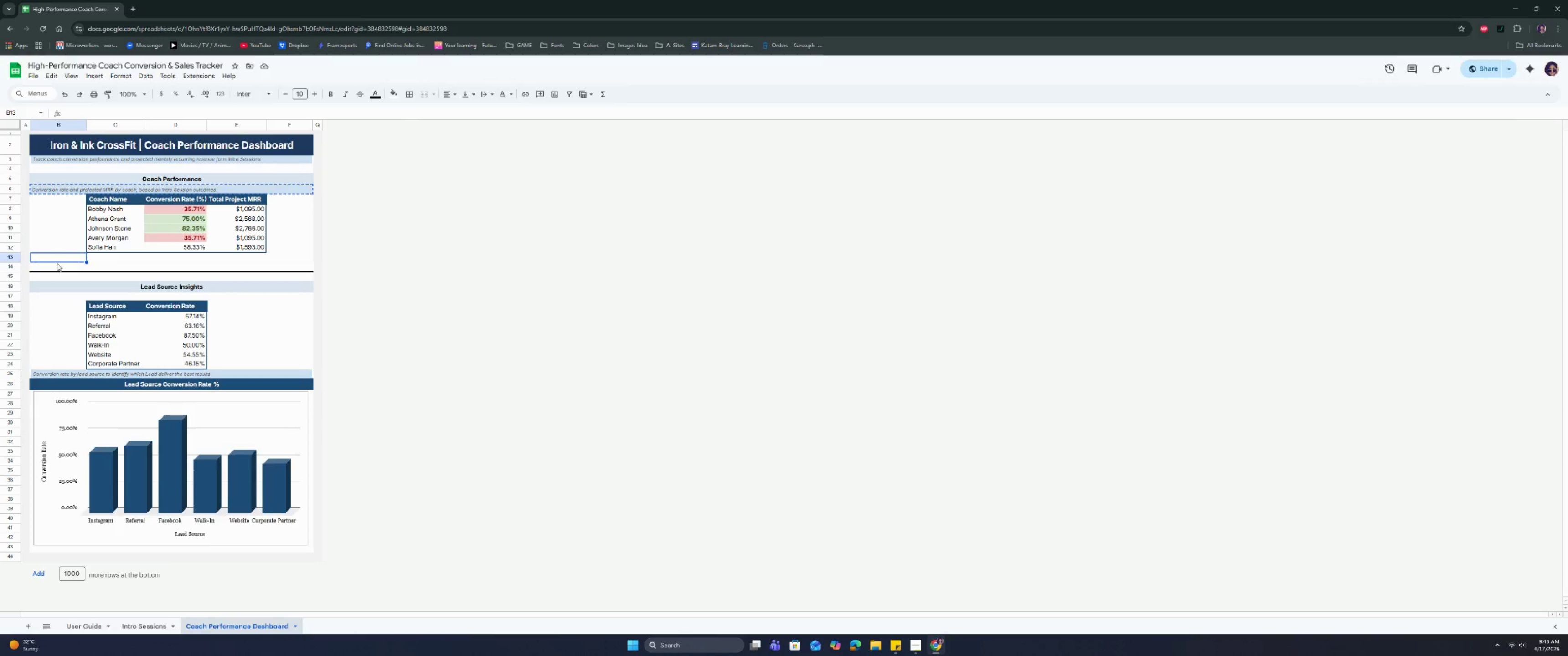 
double_click([57, 267])
 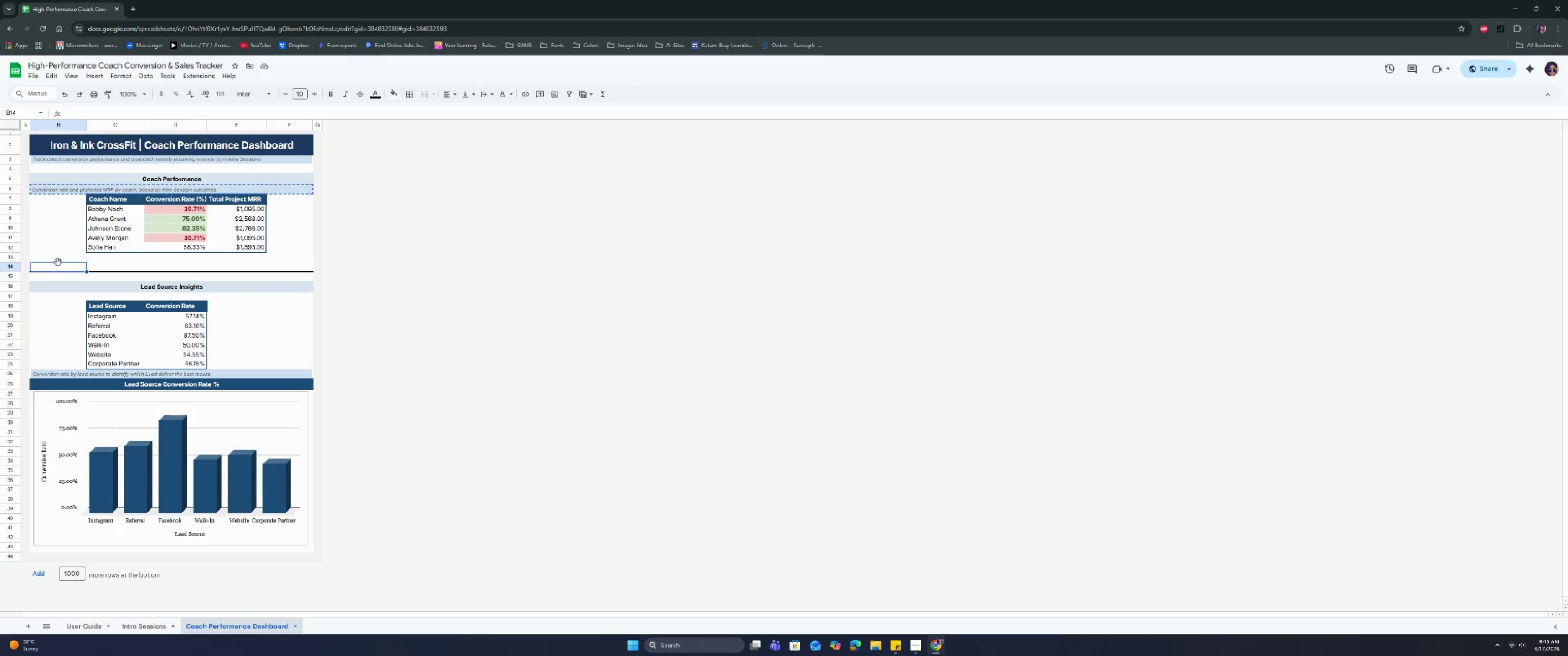 
left_click([57, 259])
 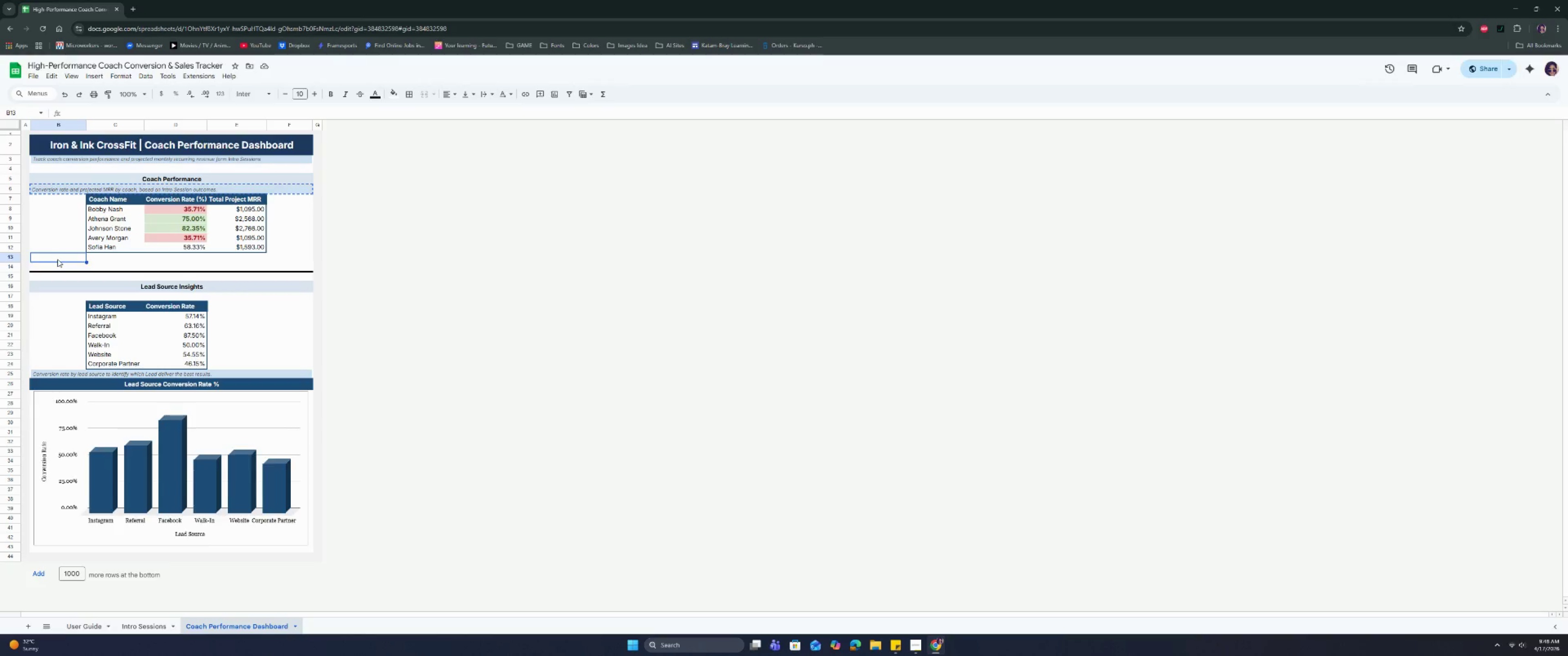 
key(Control+V)
 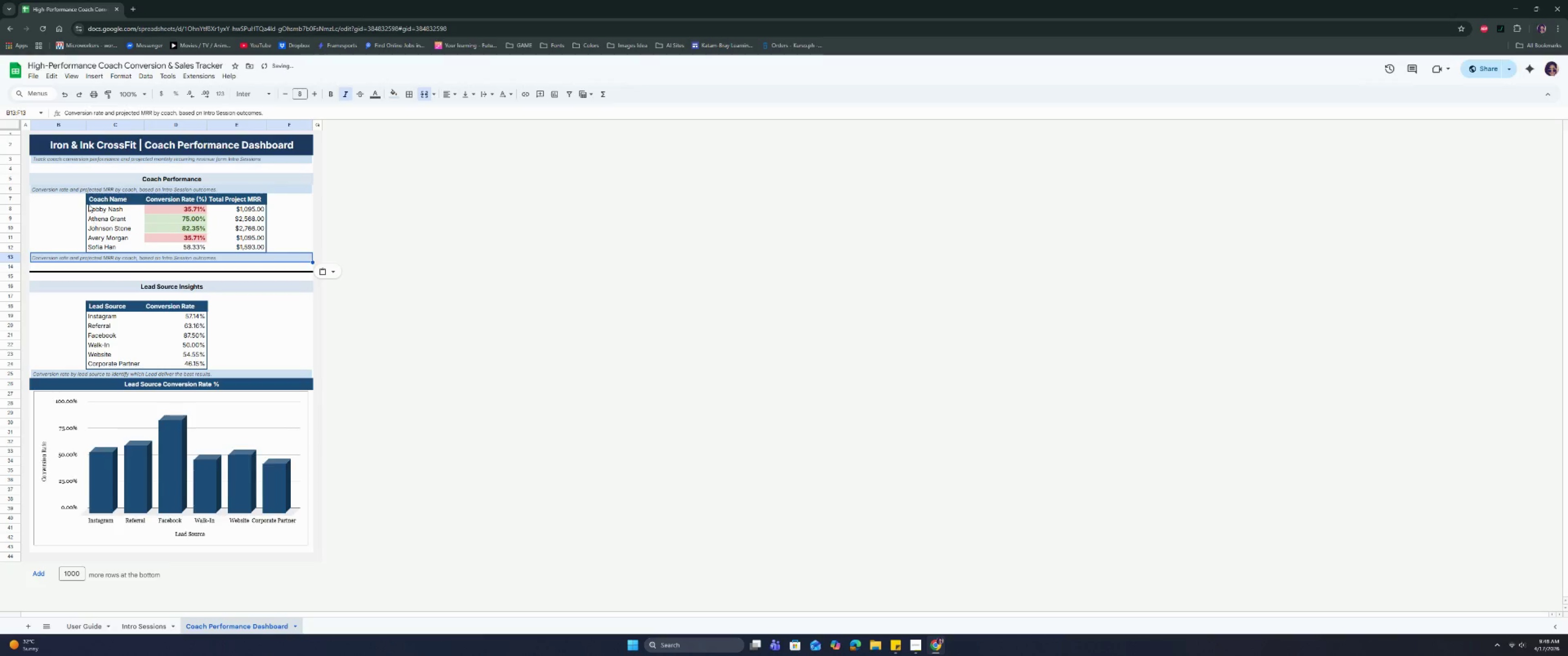 
left_click([85, 192])
 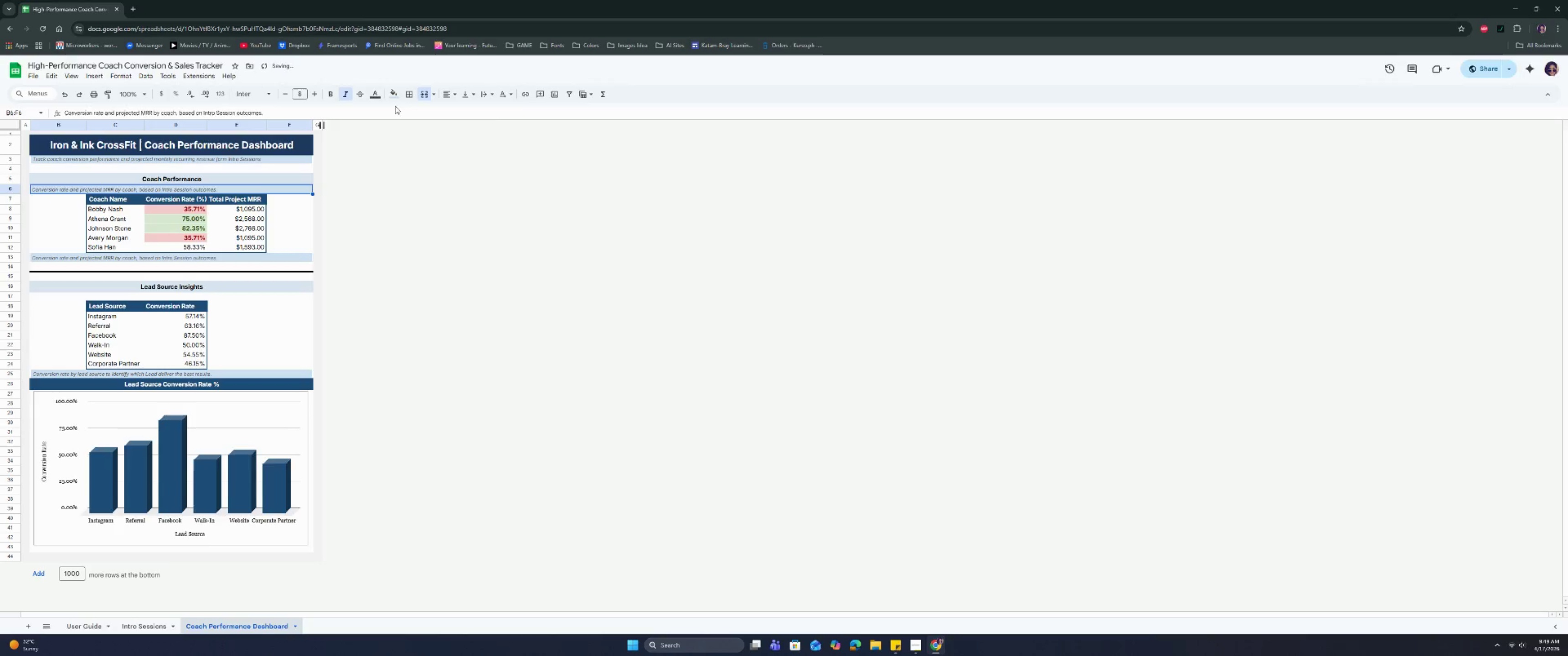 
left_click([396, 97])
 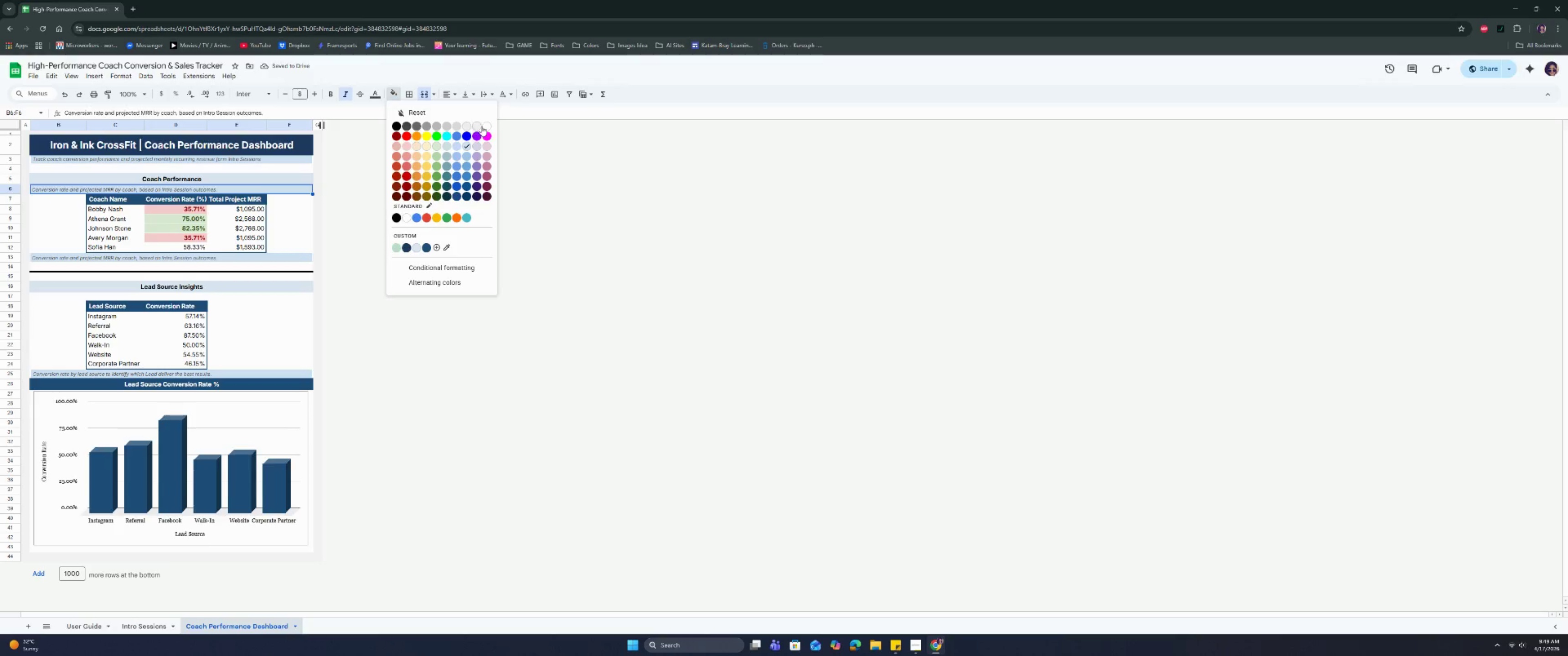 
left_click([486, 125])
 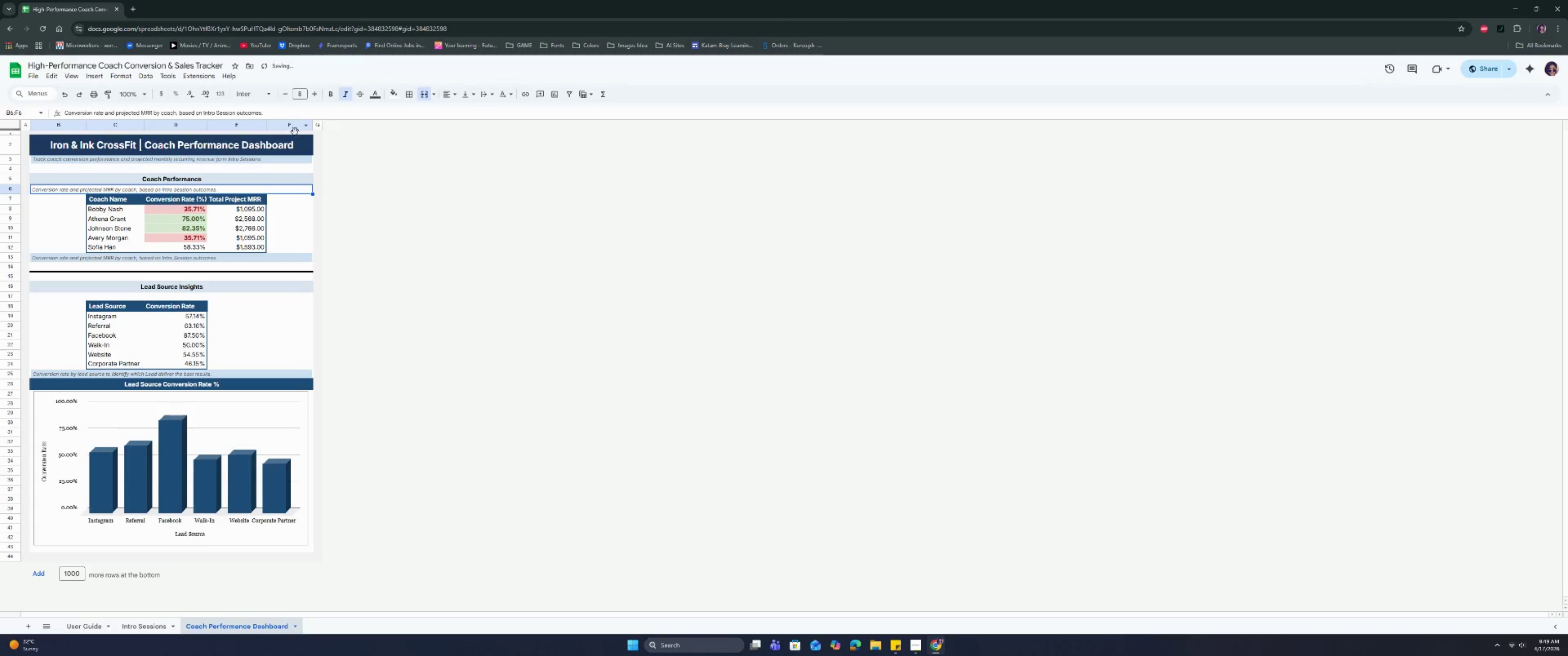 
key(Backspace)
 